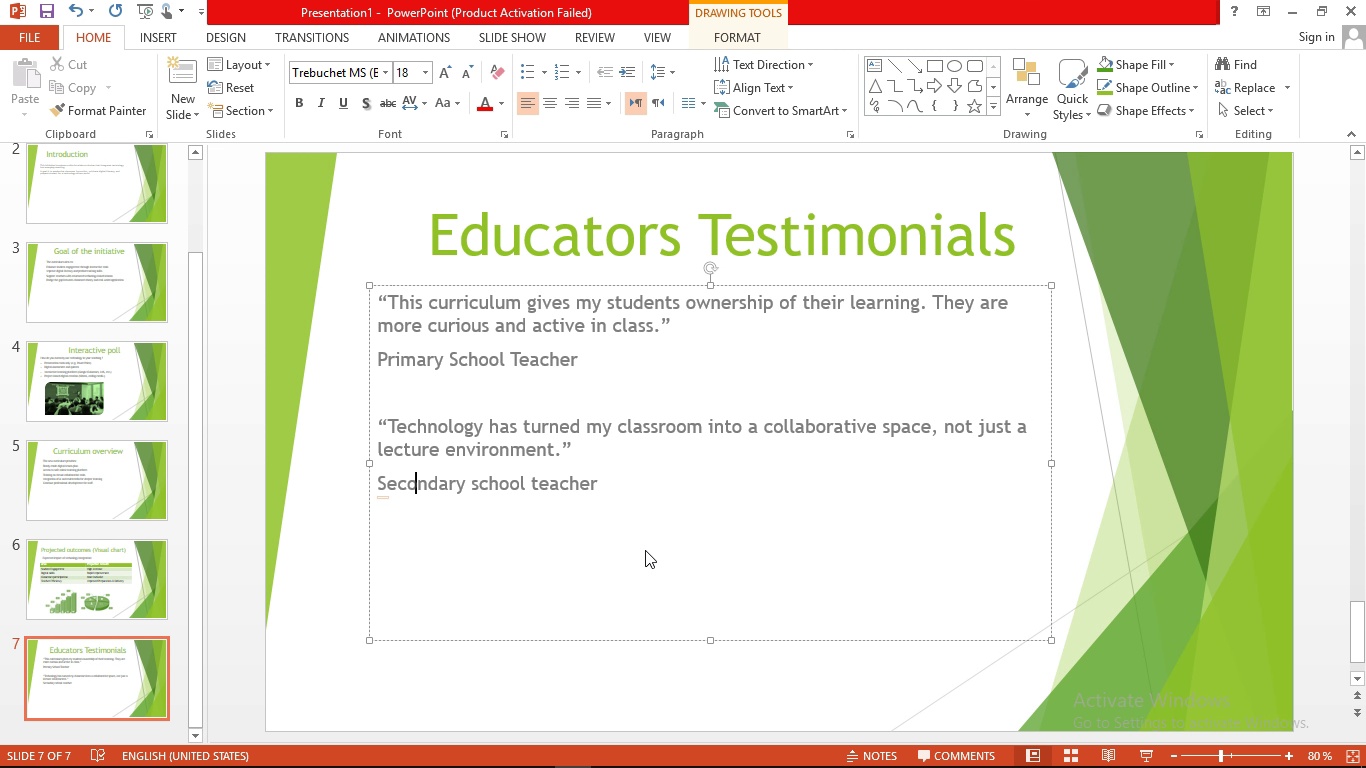 
hold_key(key=ArrowRight, duration=1.54)
 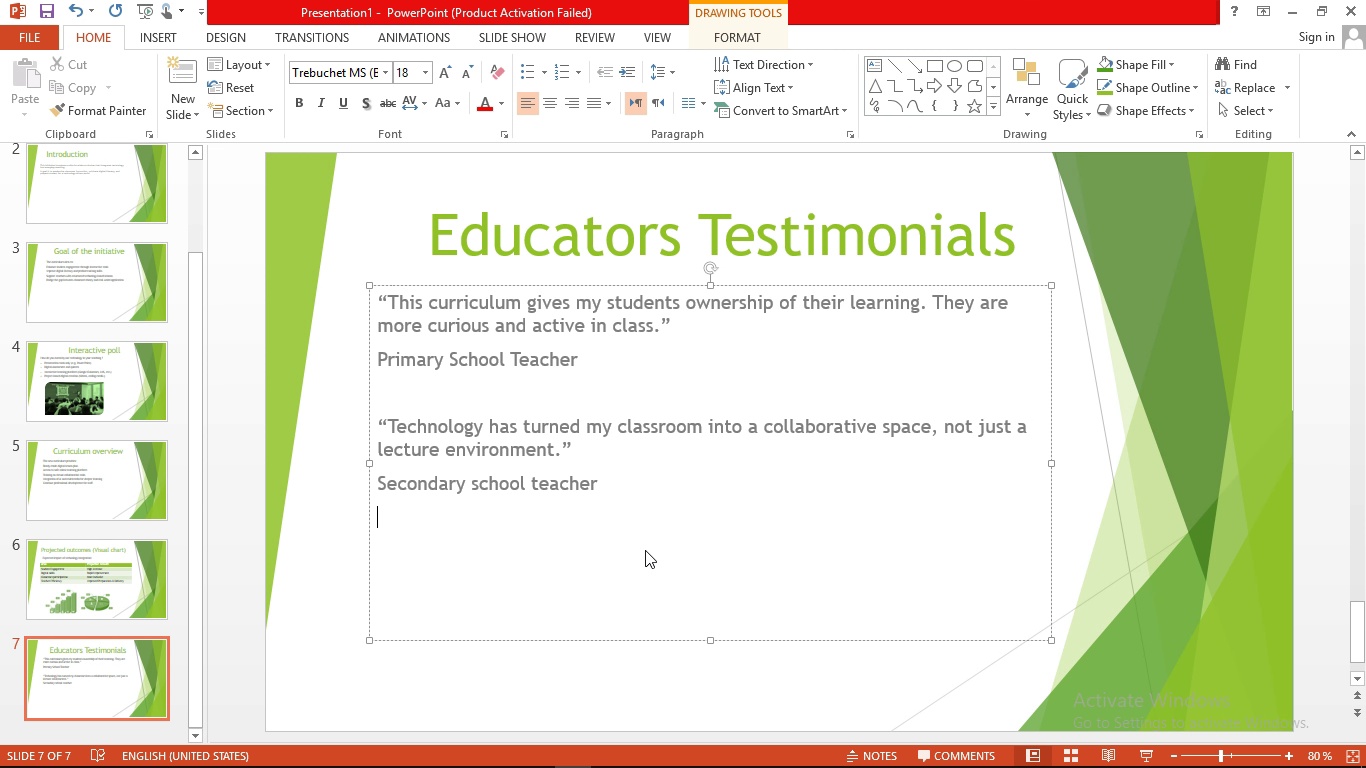 
key(ArrowRight)
 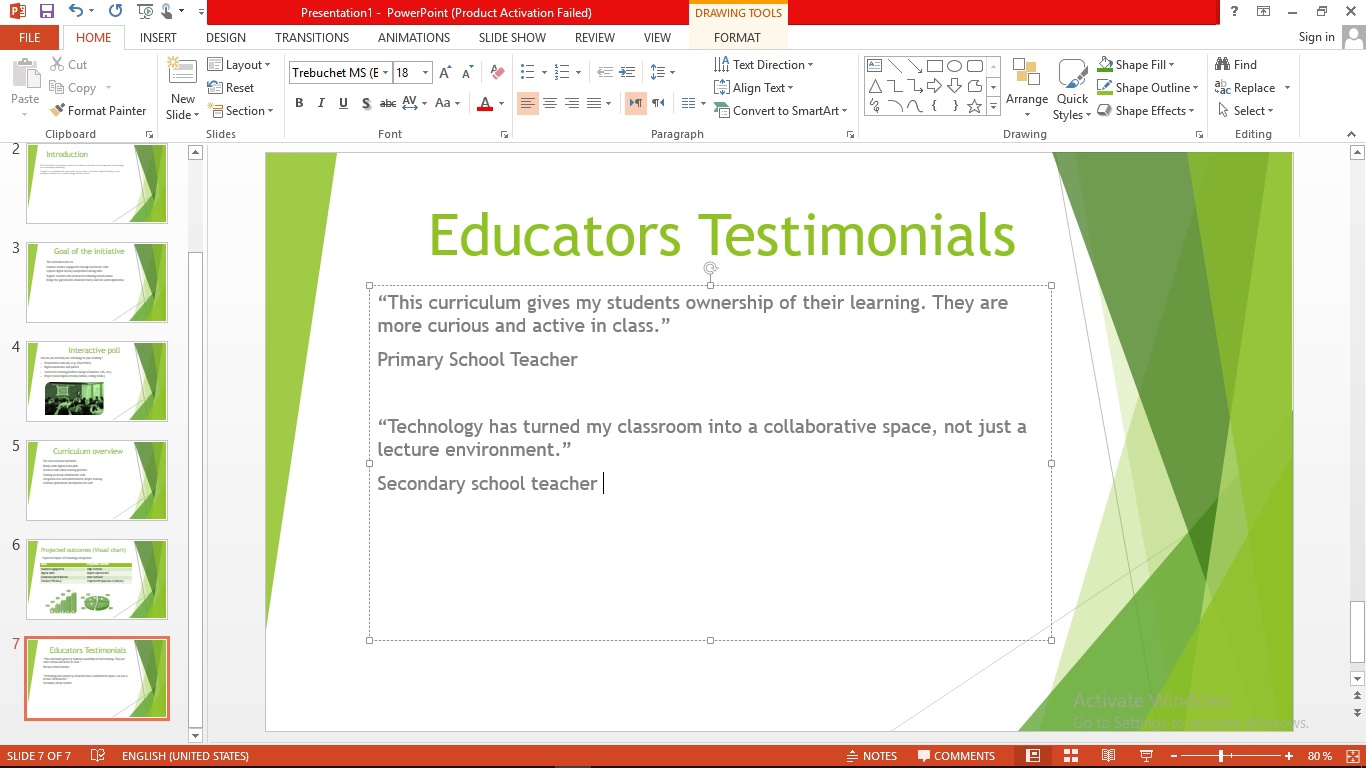 
key(Enter)
 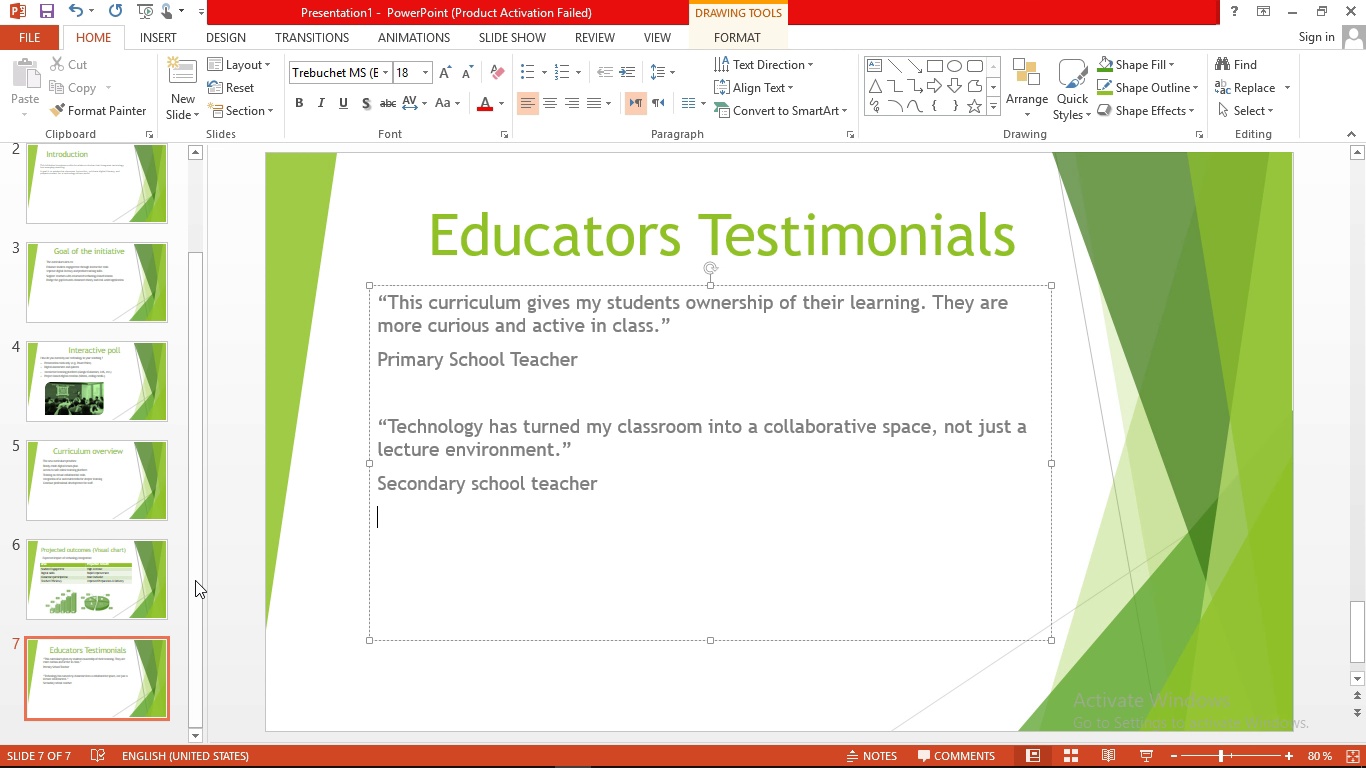 
wait(6.12)
 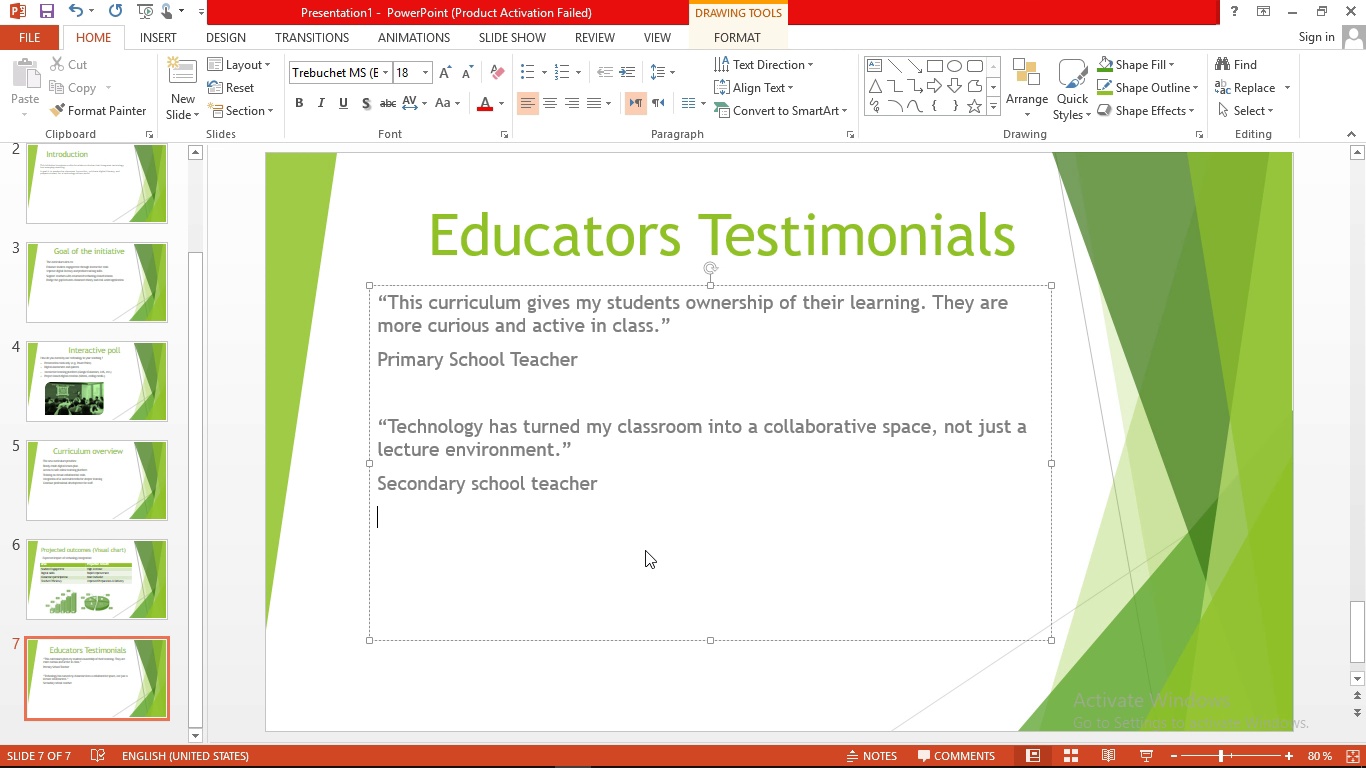 
scroll: coordinate [8, 340], scroll_direction: up, amount: 3.0
 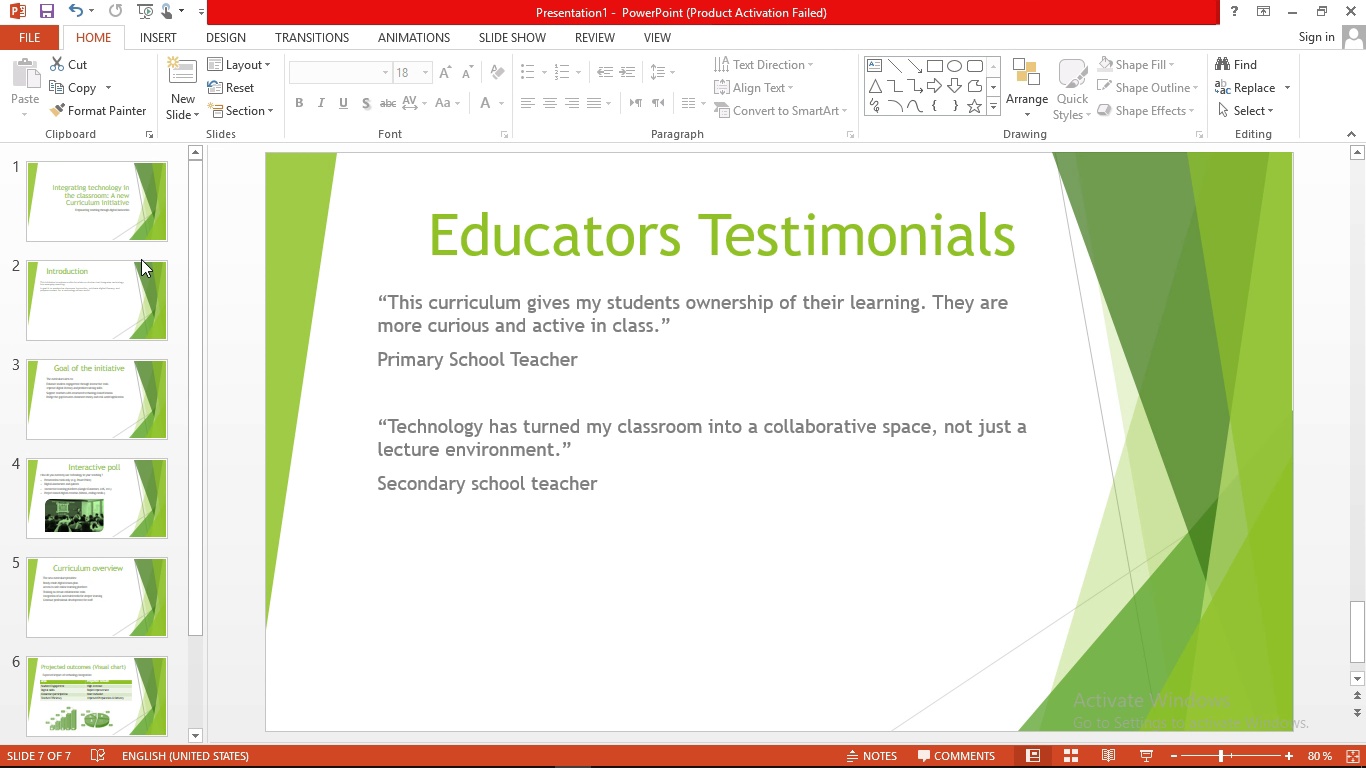 
scroll: coordinate [176, 430], scroll_direction: down, amount: 6.0
 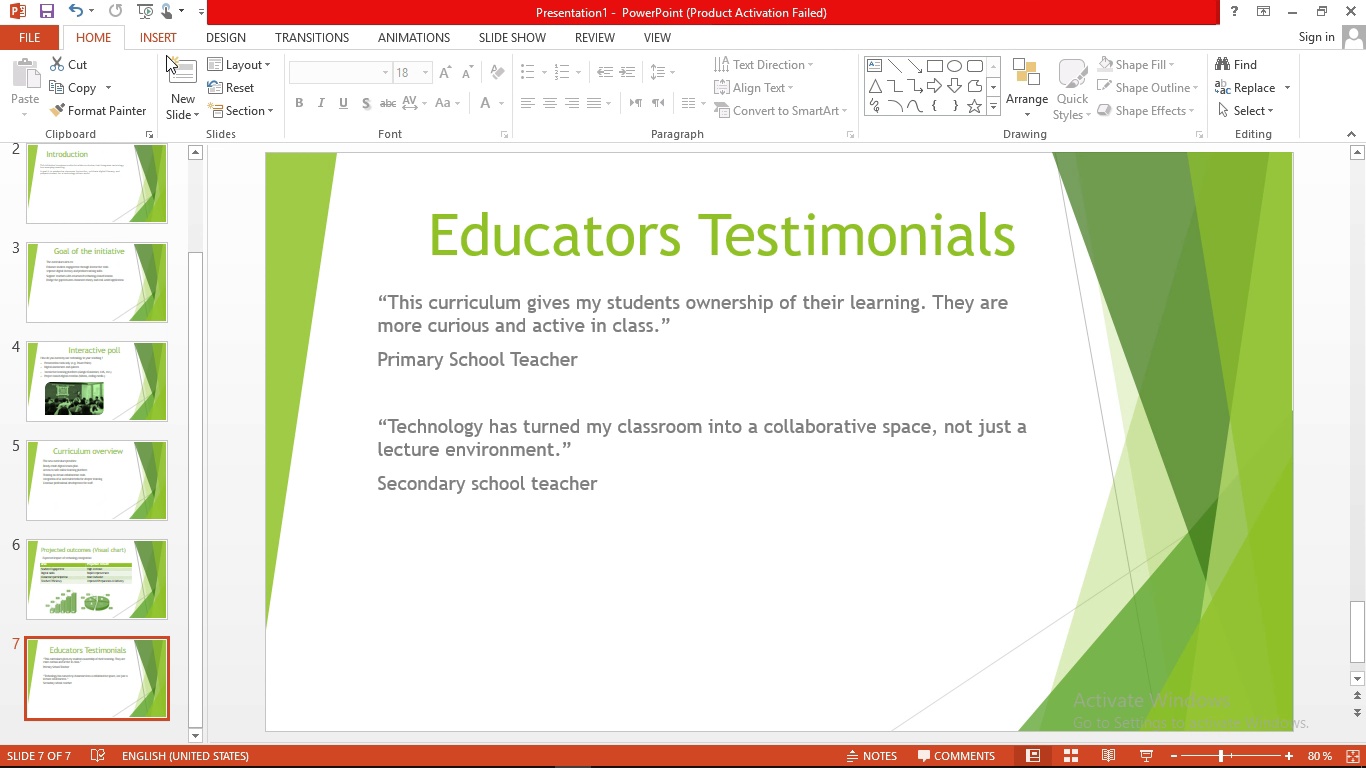 
wait(6.68)
 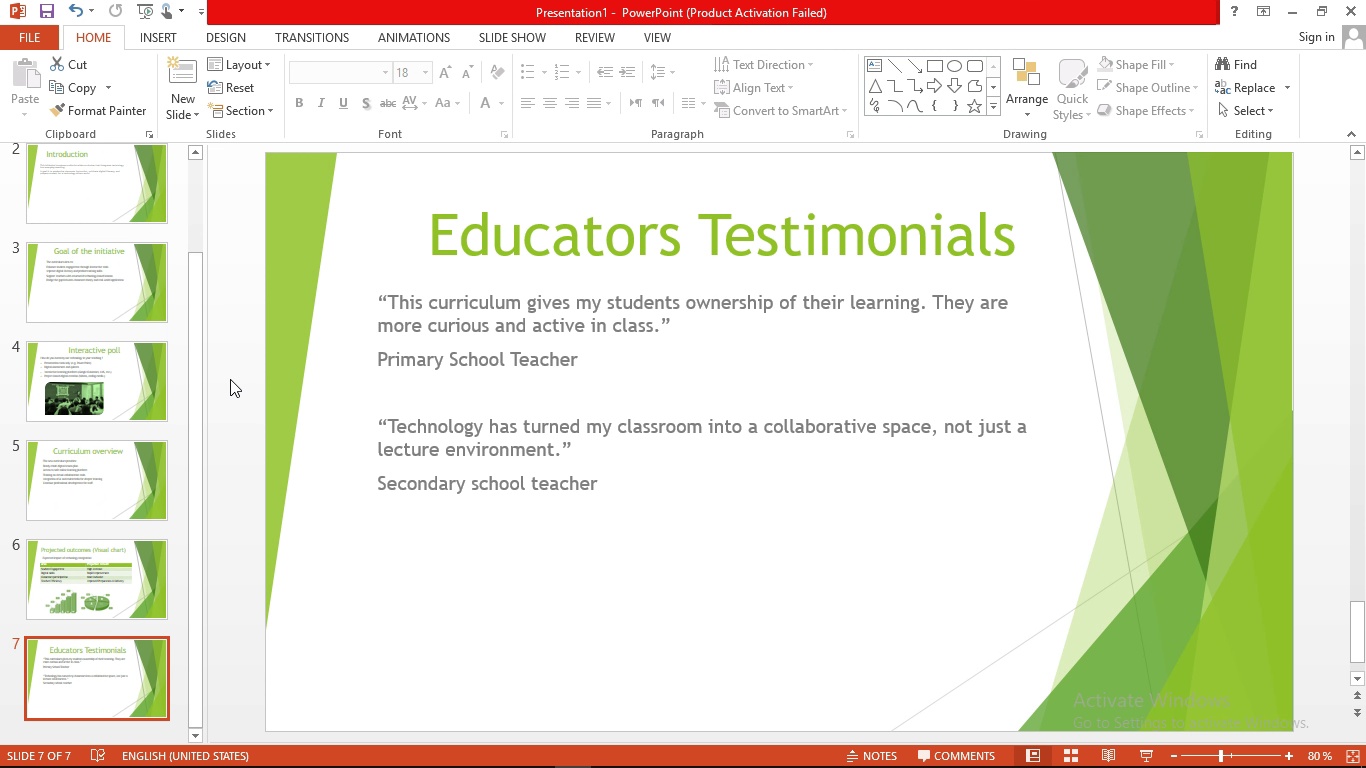 
left_click([179, 113])
 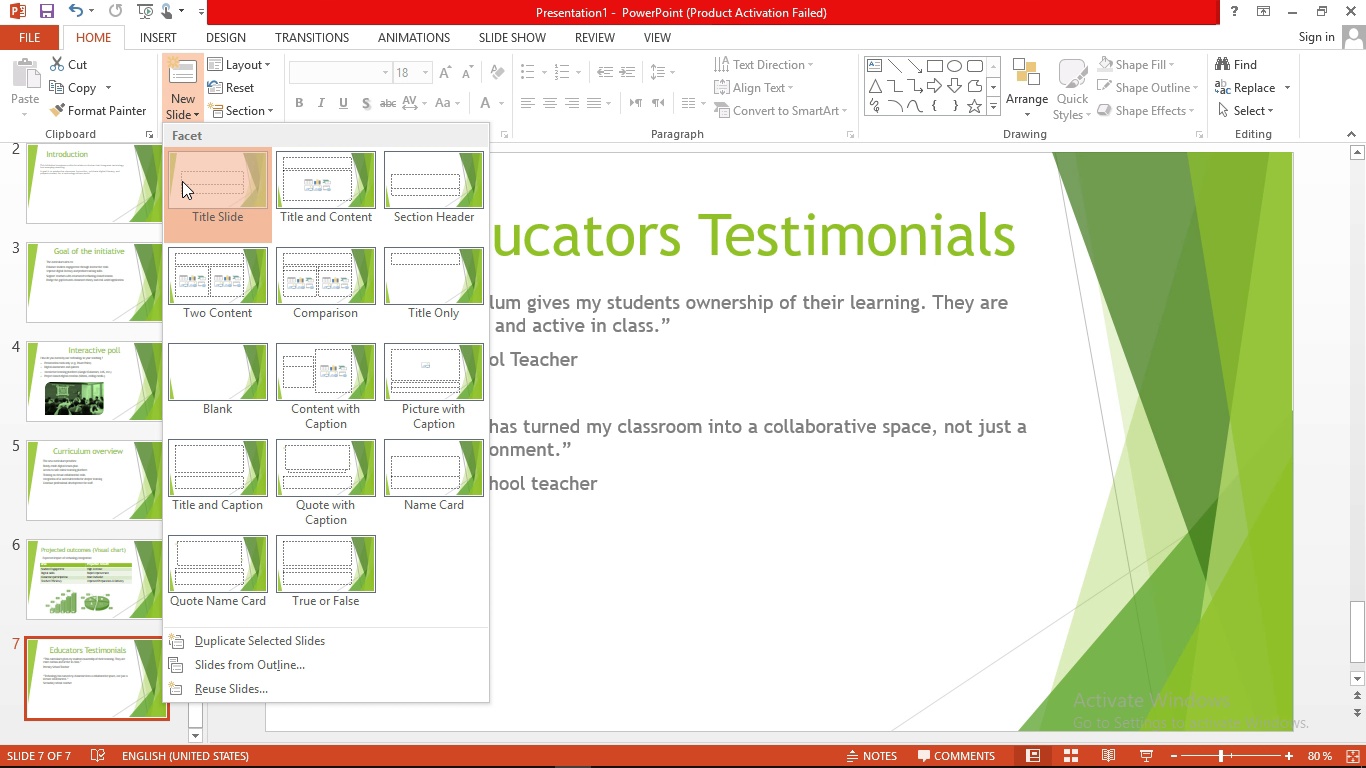 
left_click([182, 181])
 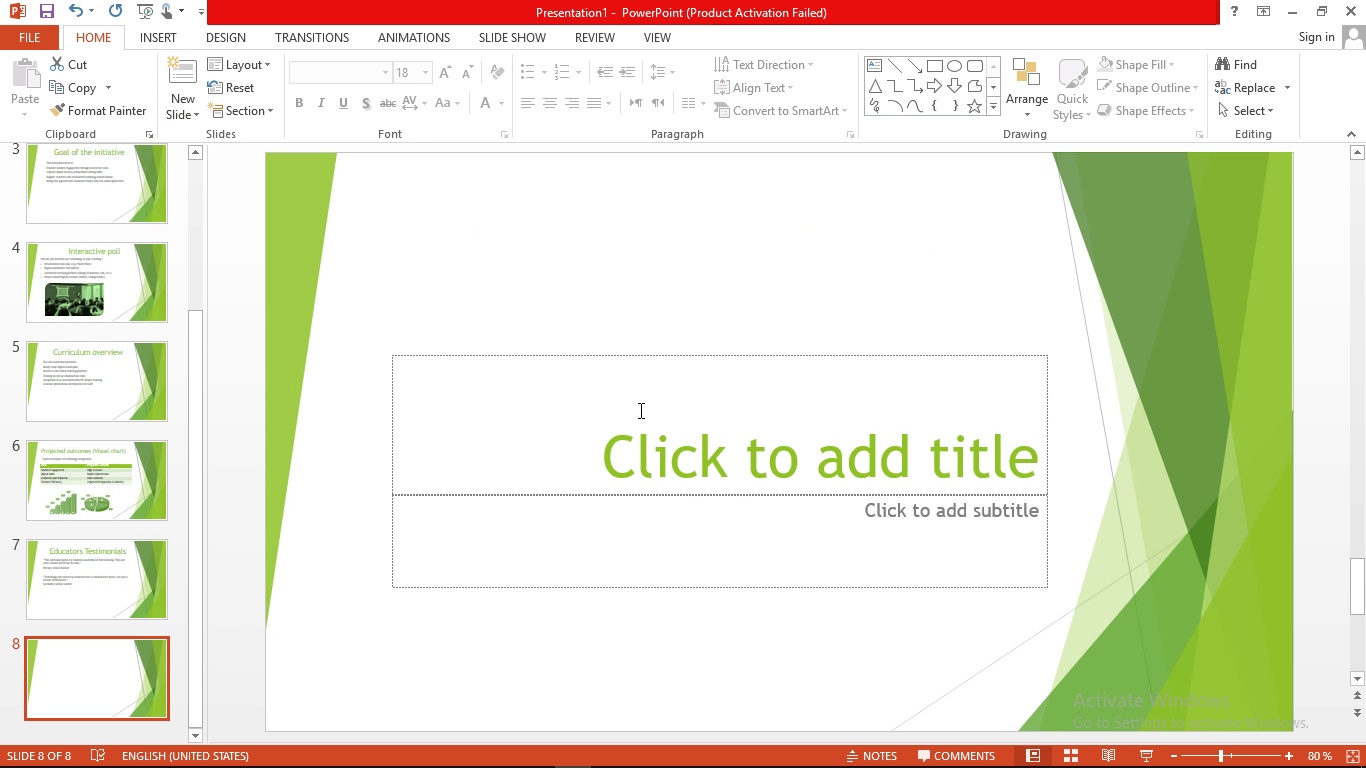 
left_click([639, 410])
 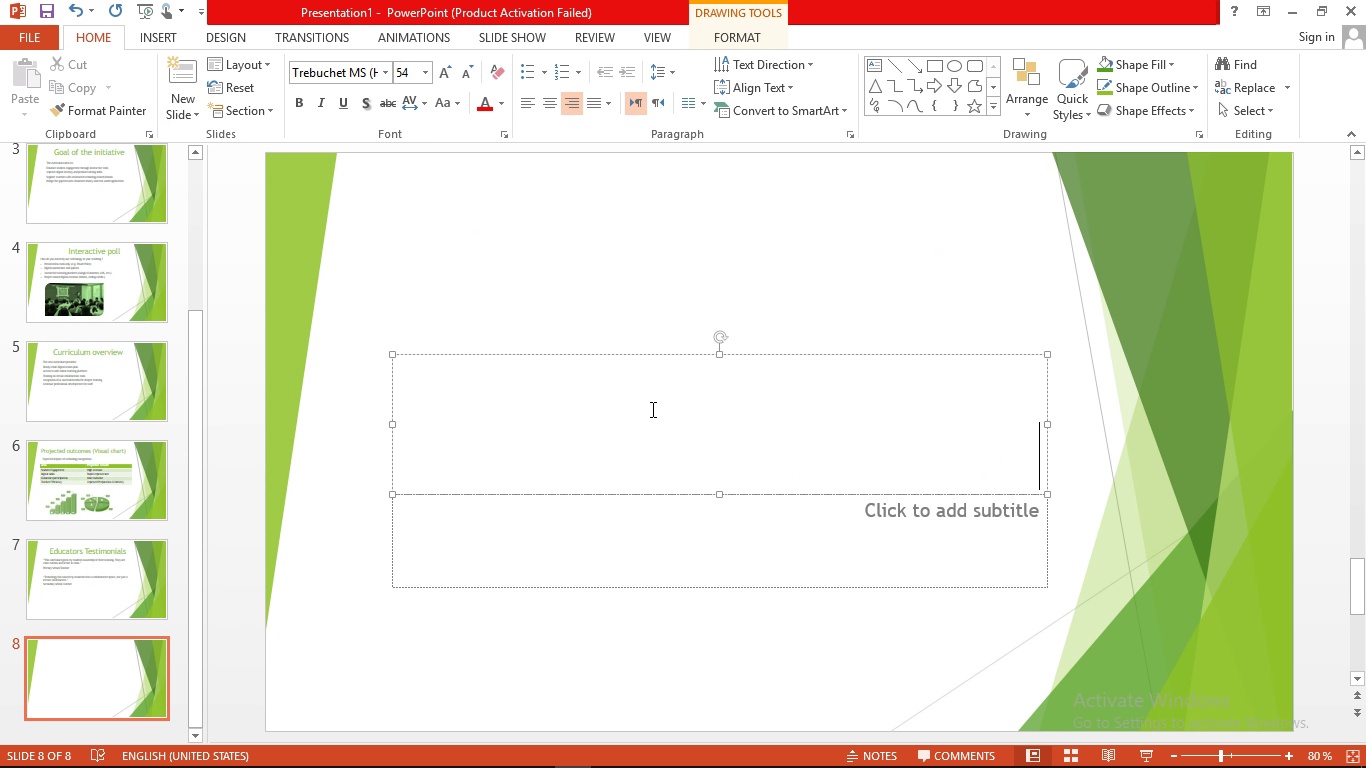 
type(call to action )
 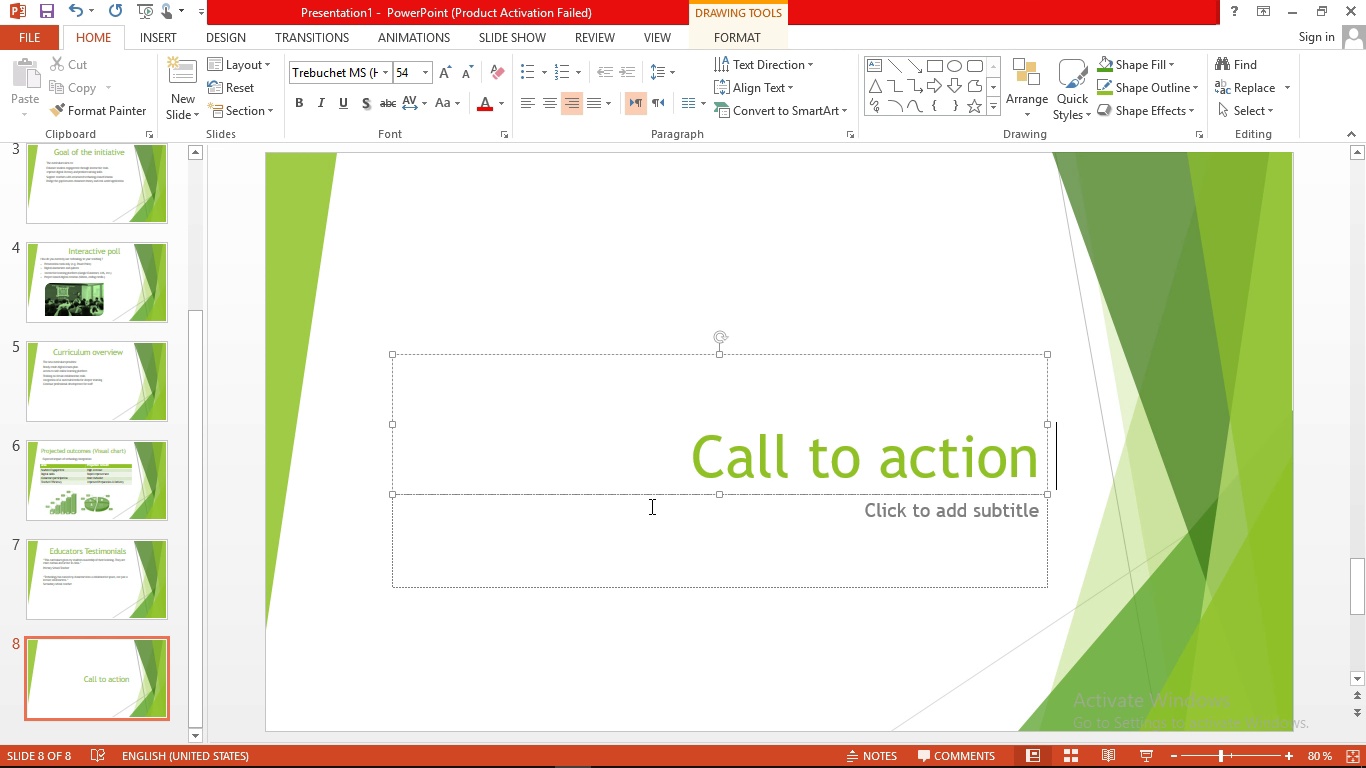 
left_click([648, 529])
 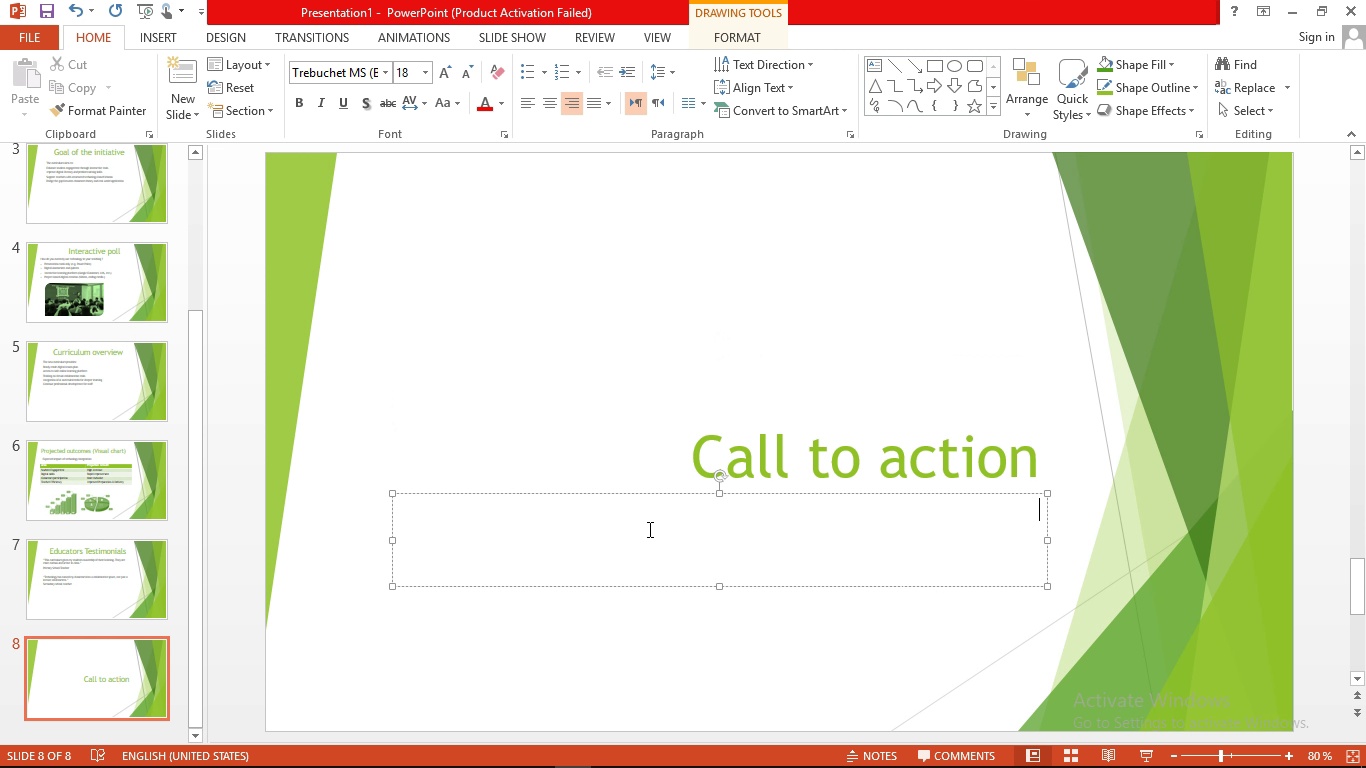 
type(your participation is crucial )
key(Backspace)
type(! )
 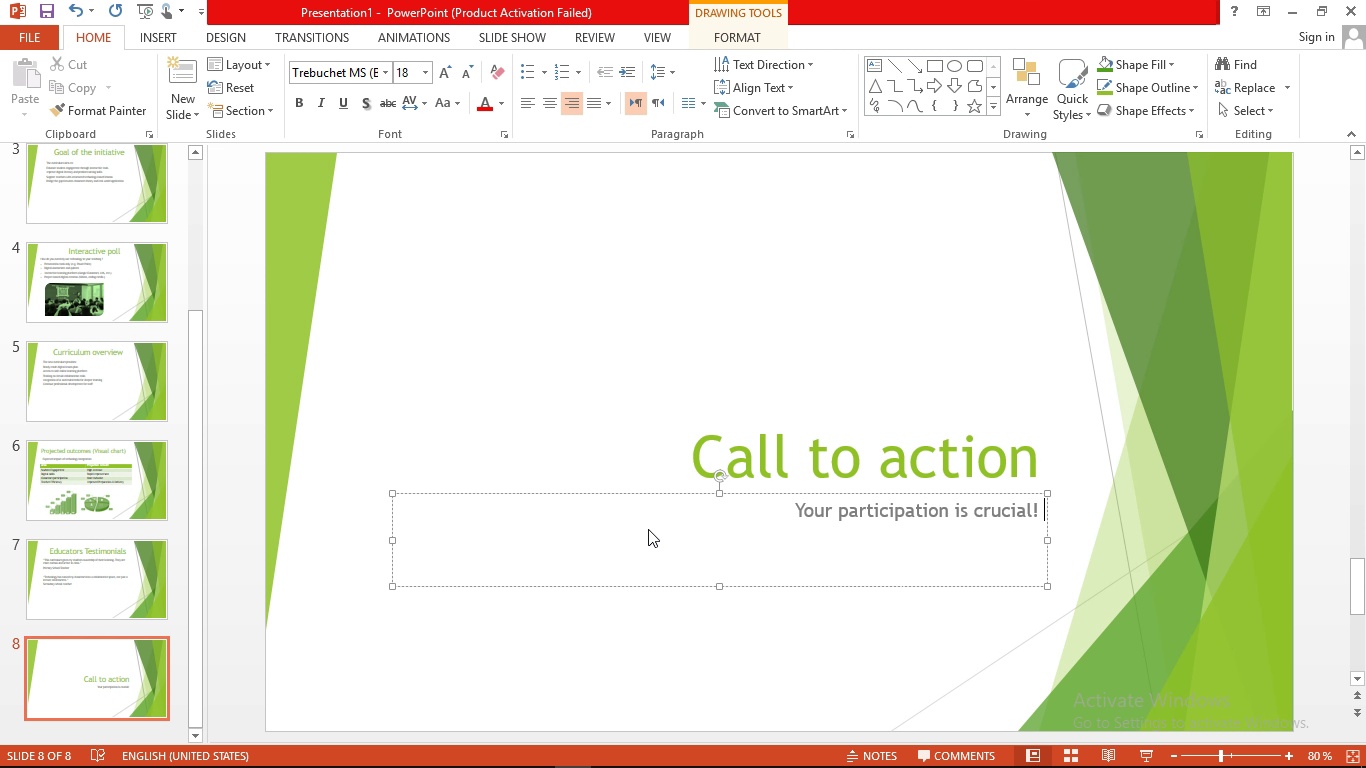 
key(Enter)
 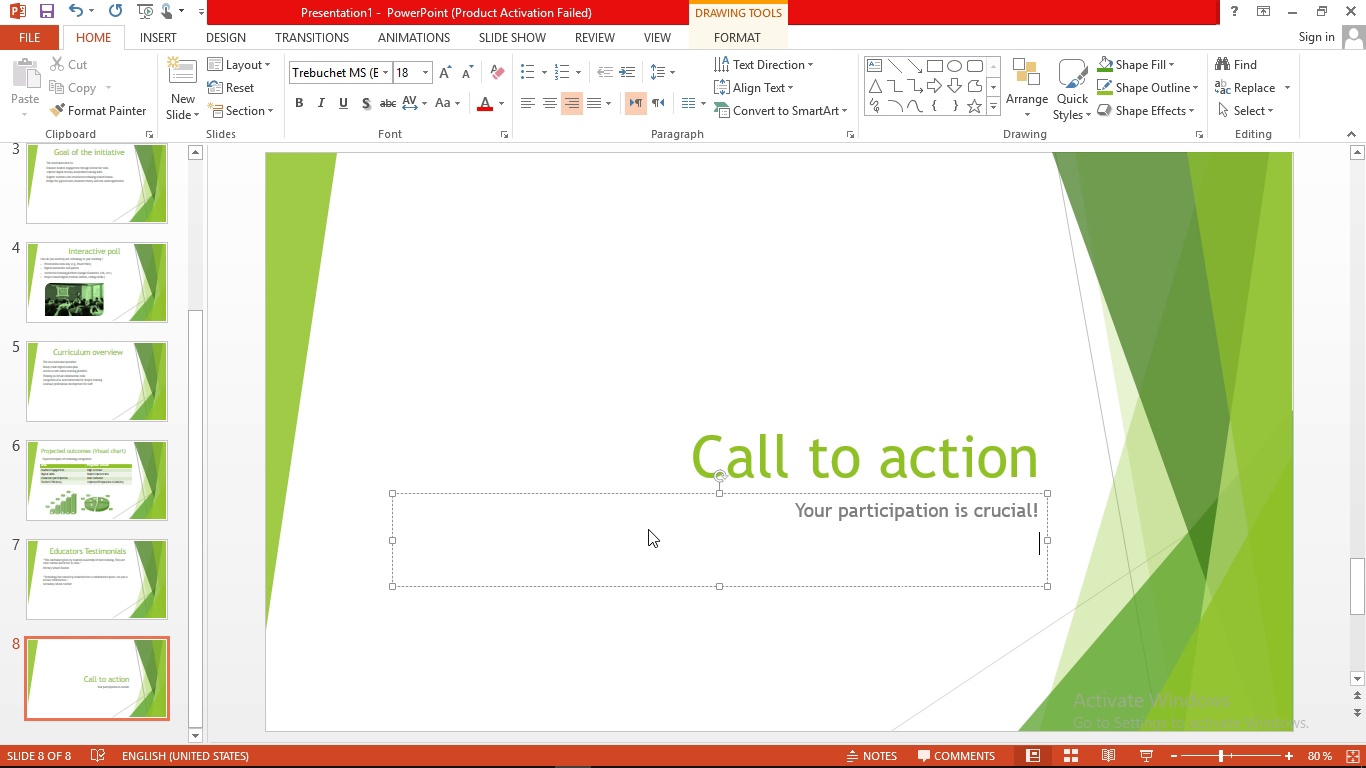 
type(join upcoming teacher traning workshop )
 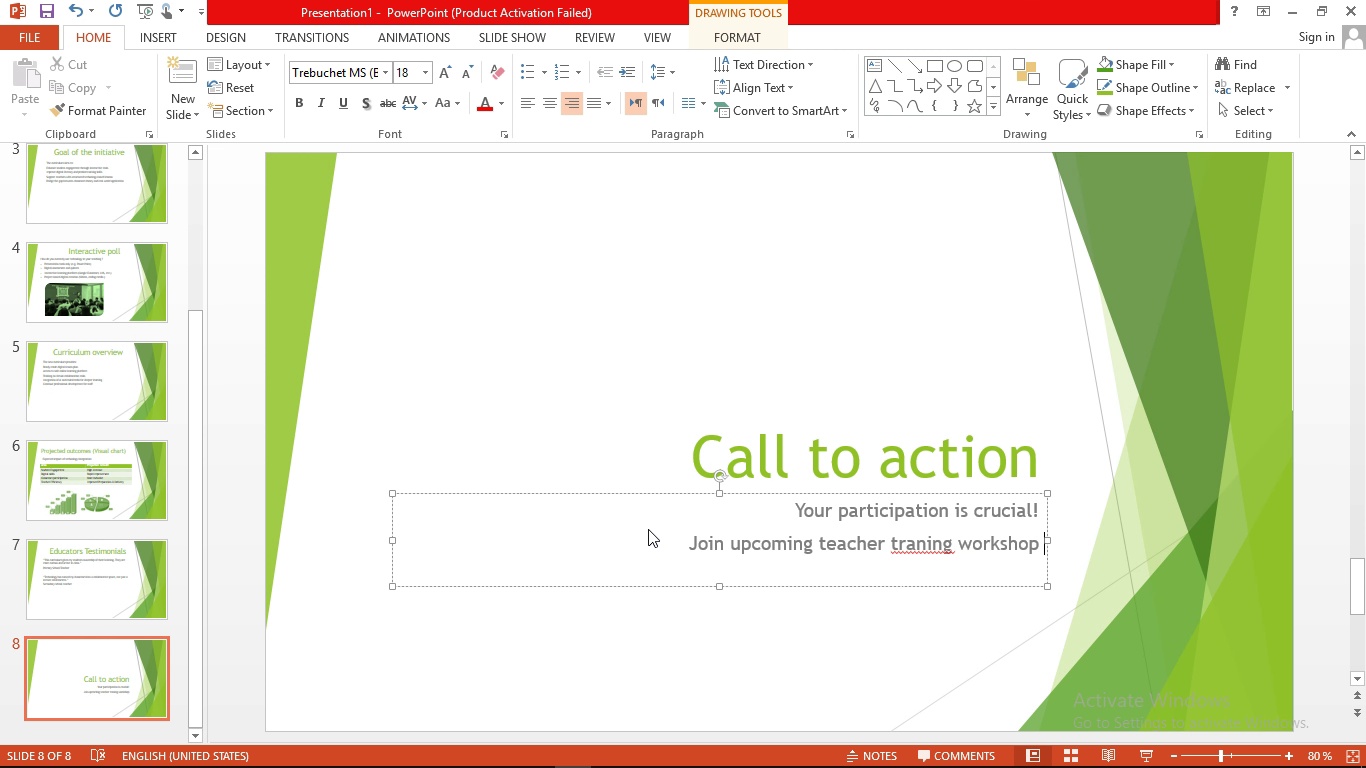 
key(Enter)
 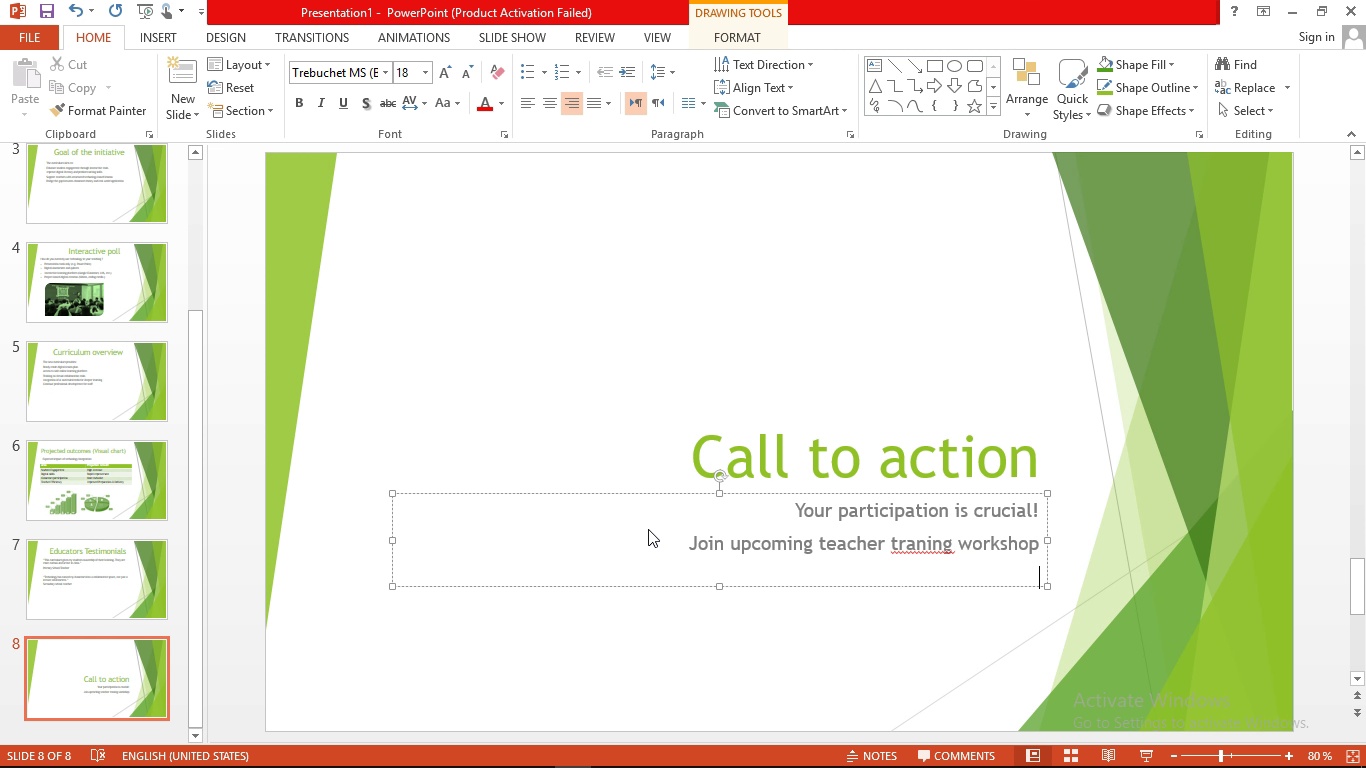 
type(explore the digital tools avilable in the curruculum )
 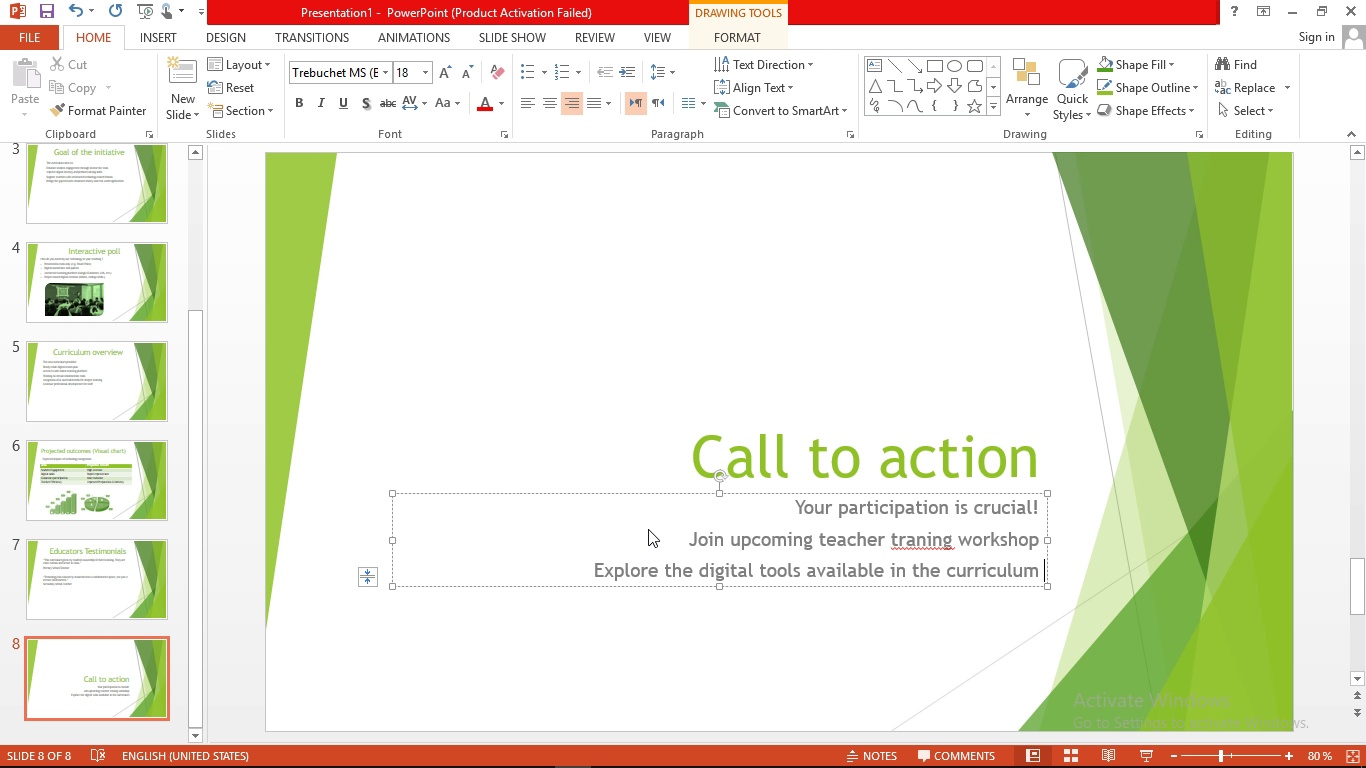 
key(Enter)
 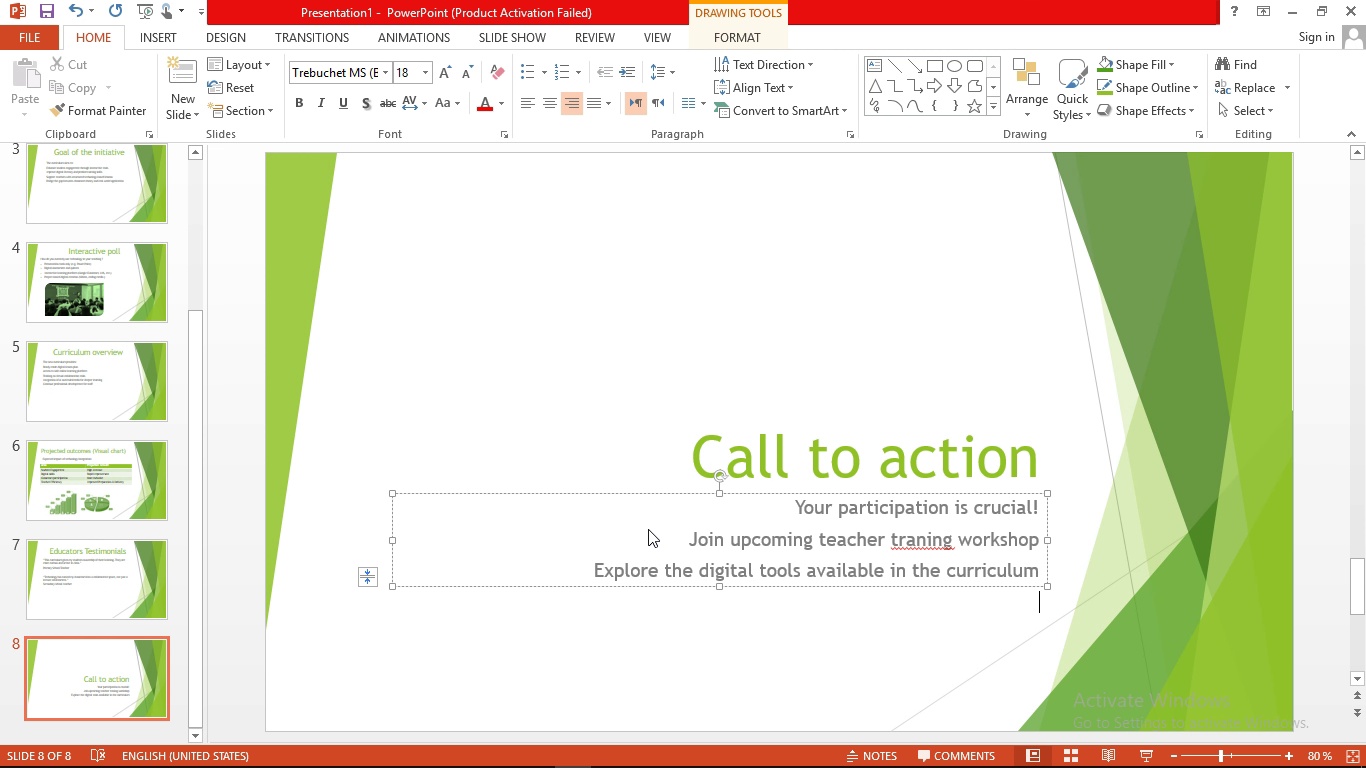 
type(shs)
key(Backspace)
type(are feedback to shape fure implemnetation )
 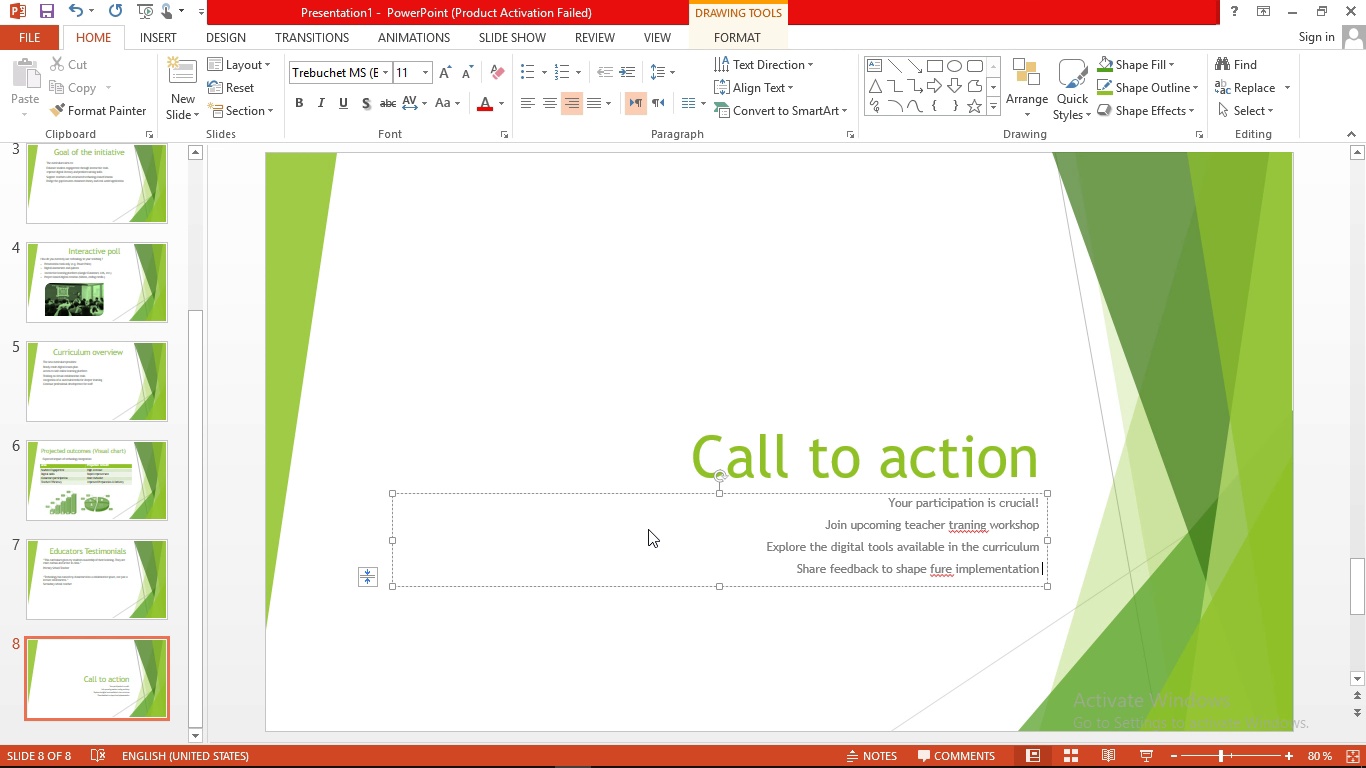 
key(ArrowLeft)
 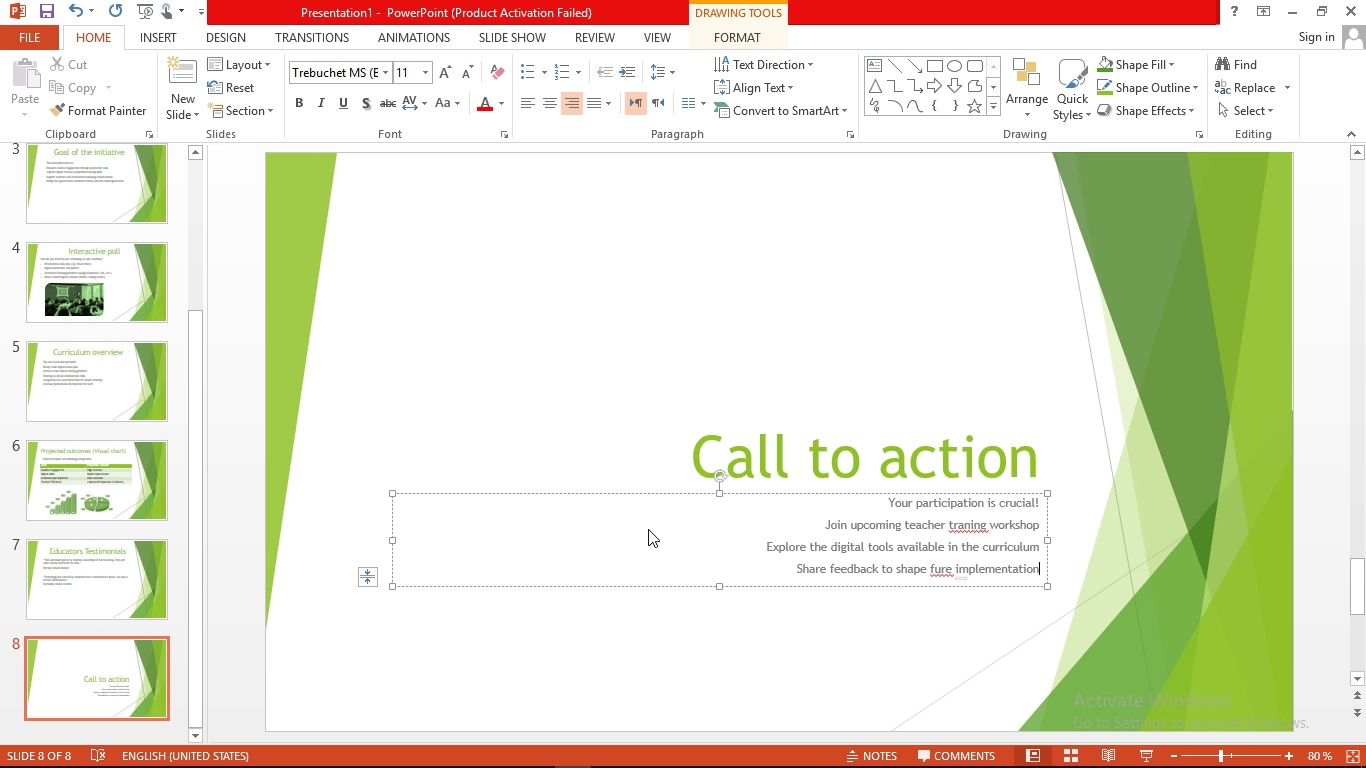 
key(ArrowLeft)
 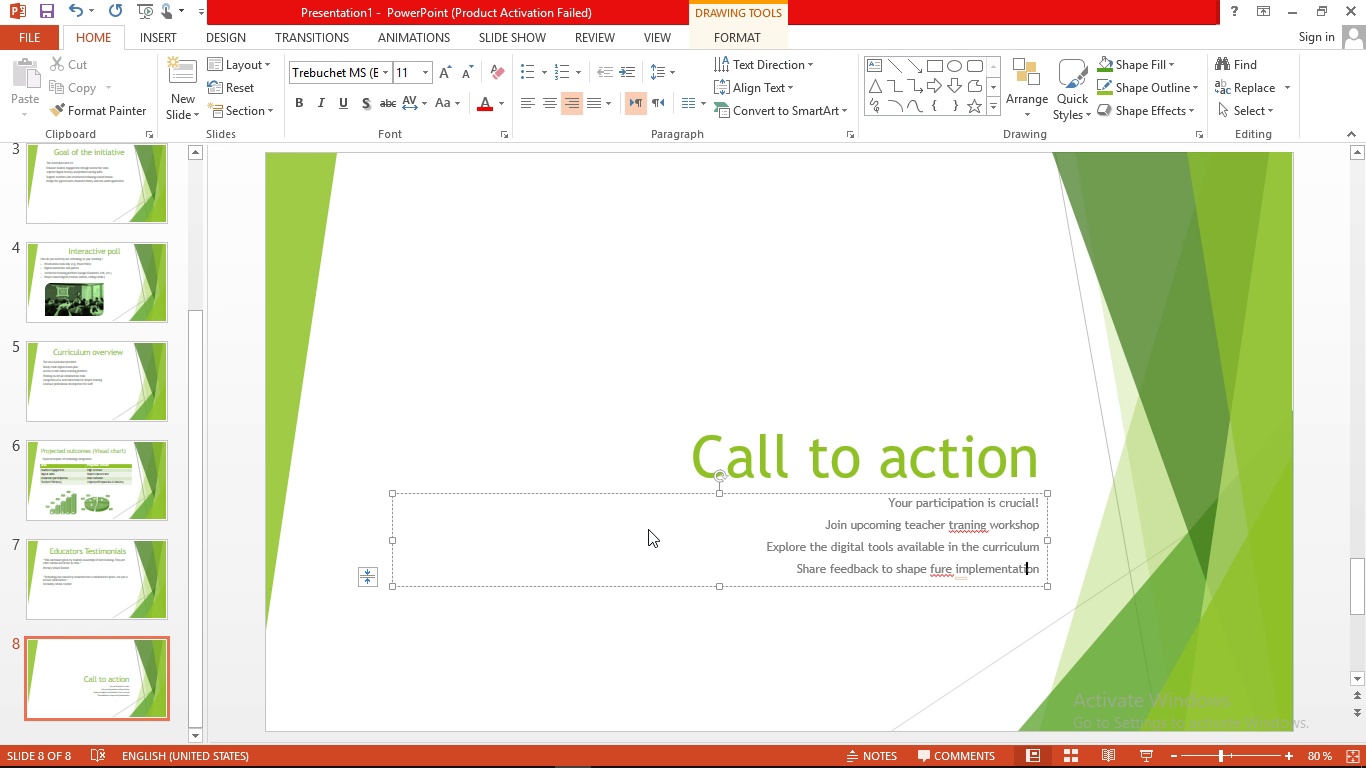 
hold_key(key=ArrowLeft, duration=0.76)
 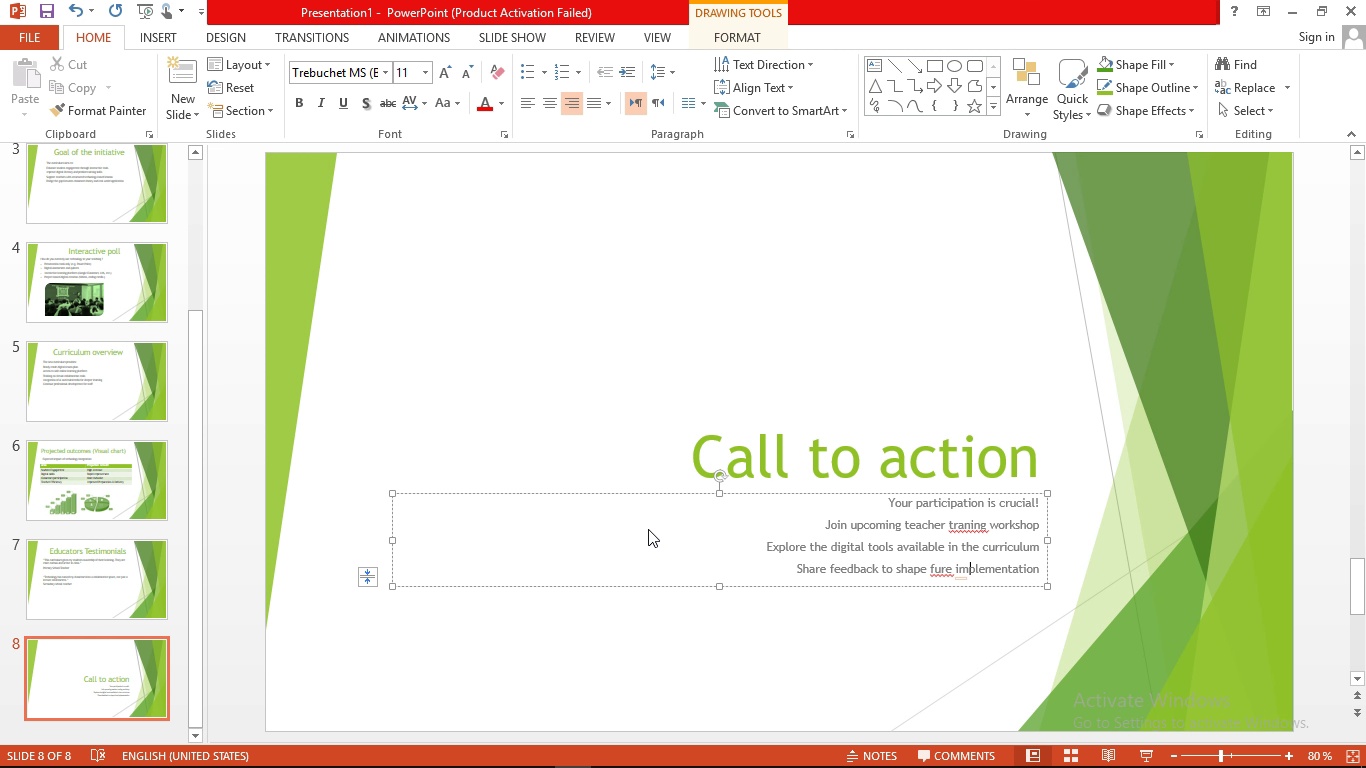 
key(ArrowLeft)
 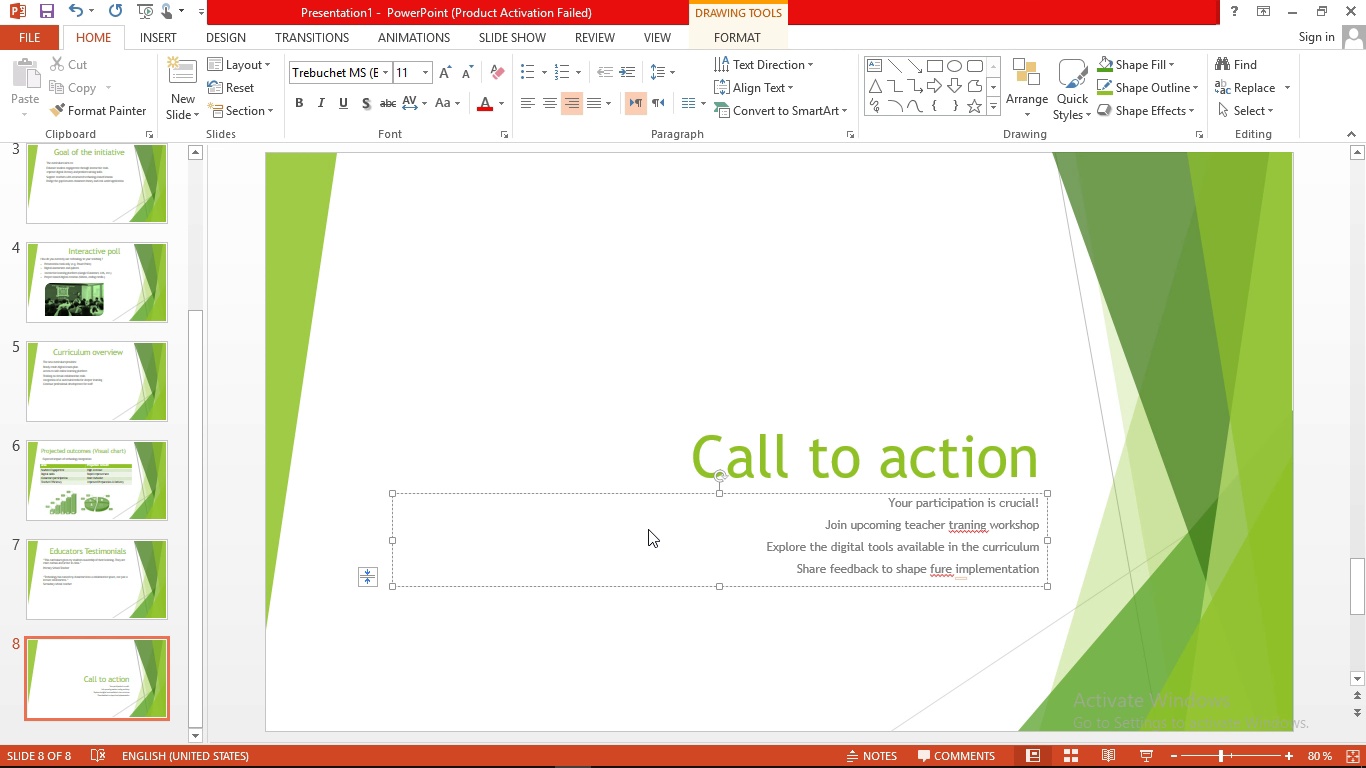 
key(ArrowLeft)
 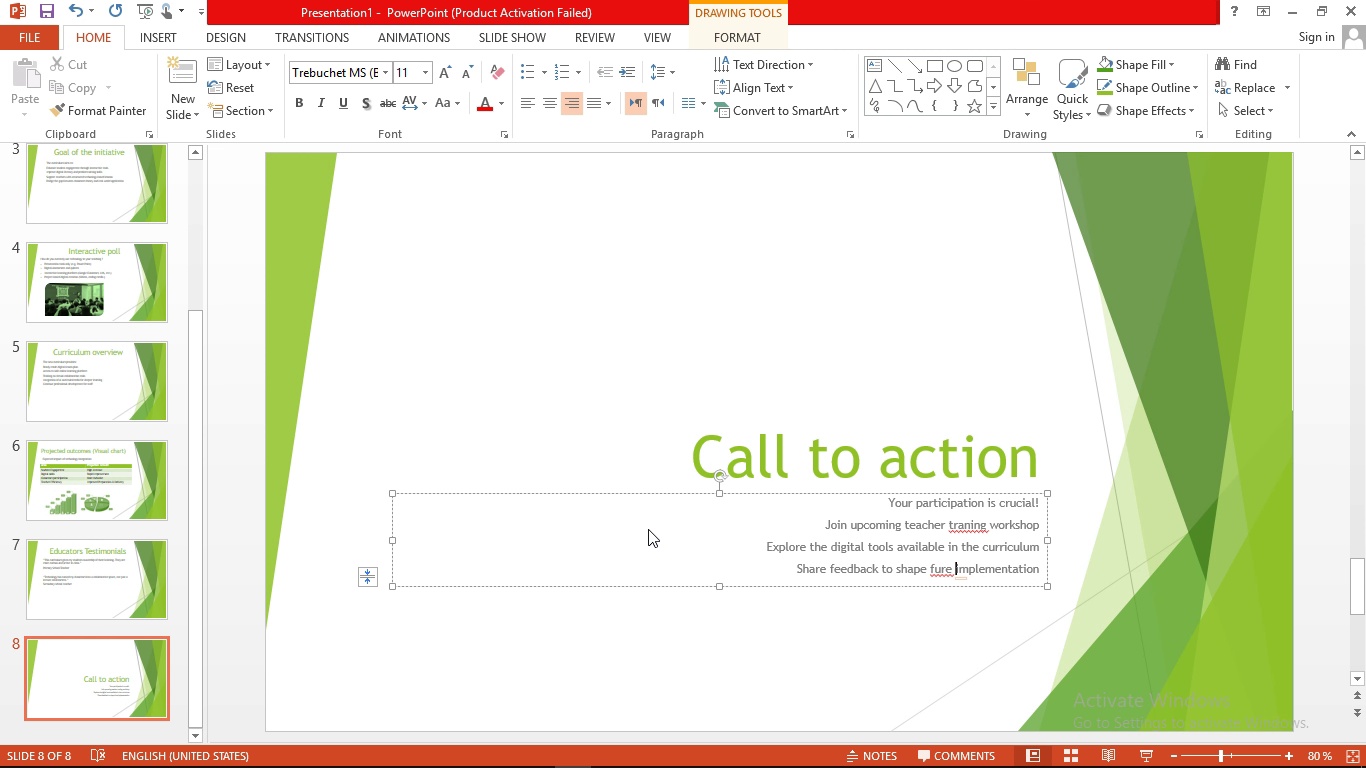 
key(ArrowLeft)
 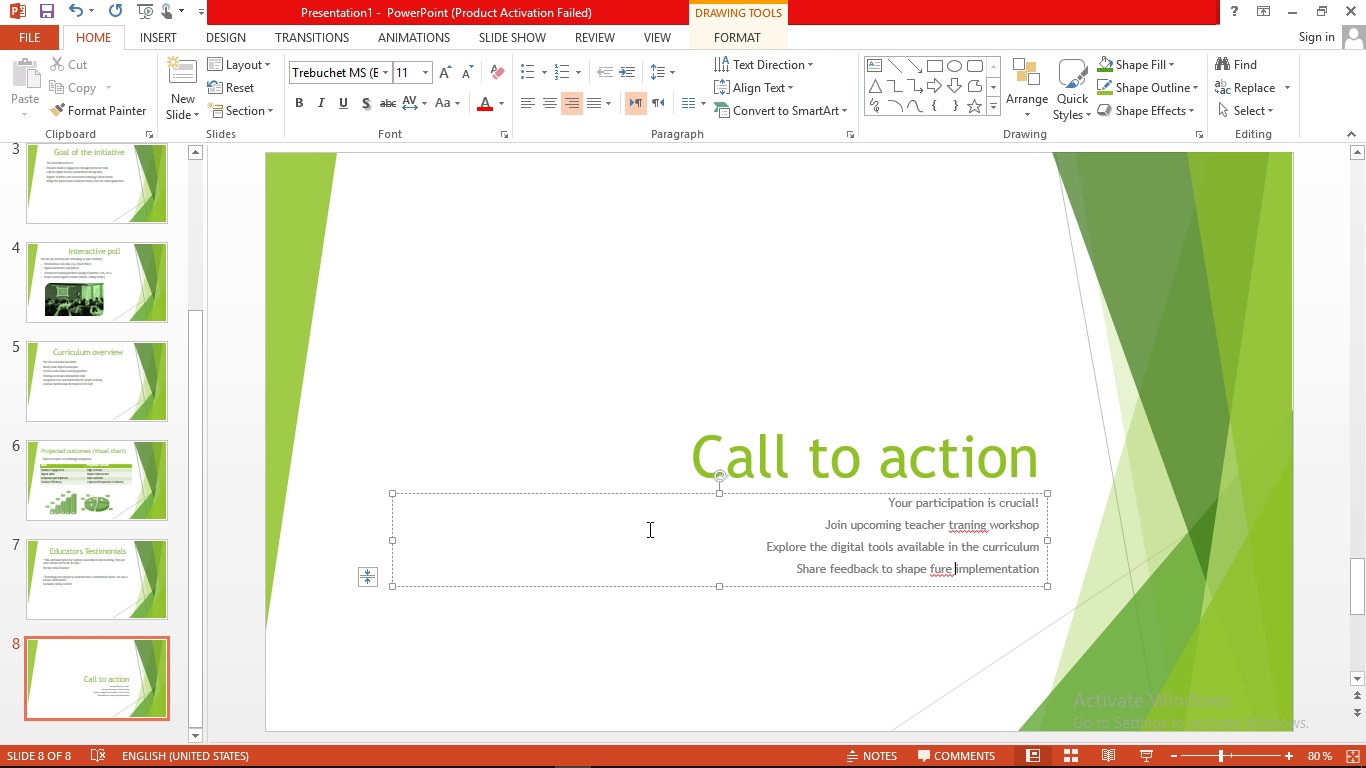 
key(ArrowLeft)
 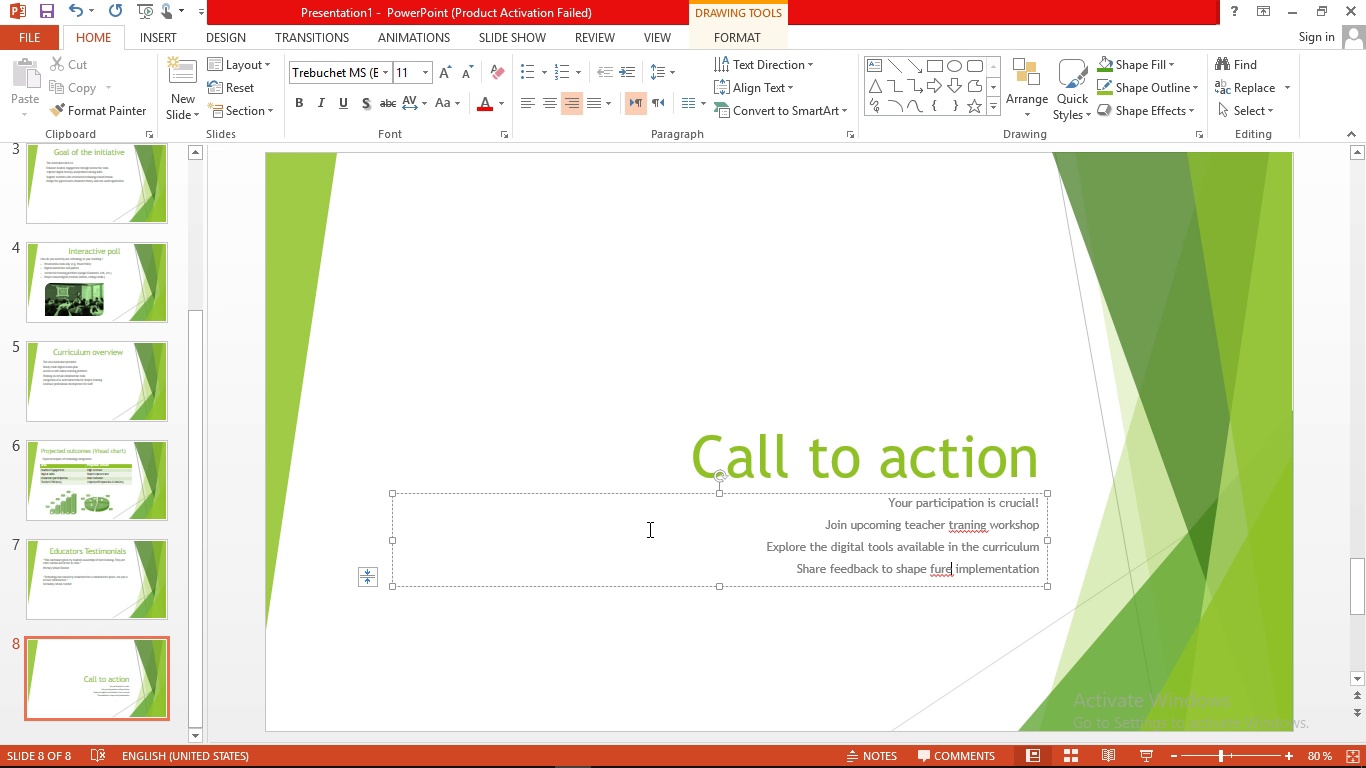 
key(ArrowLeft)
 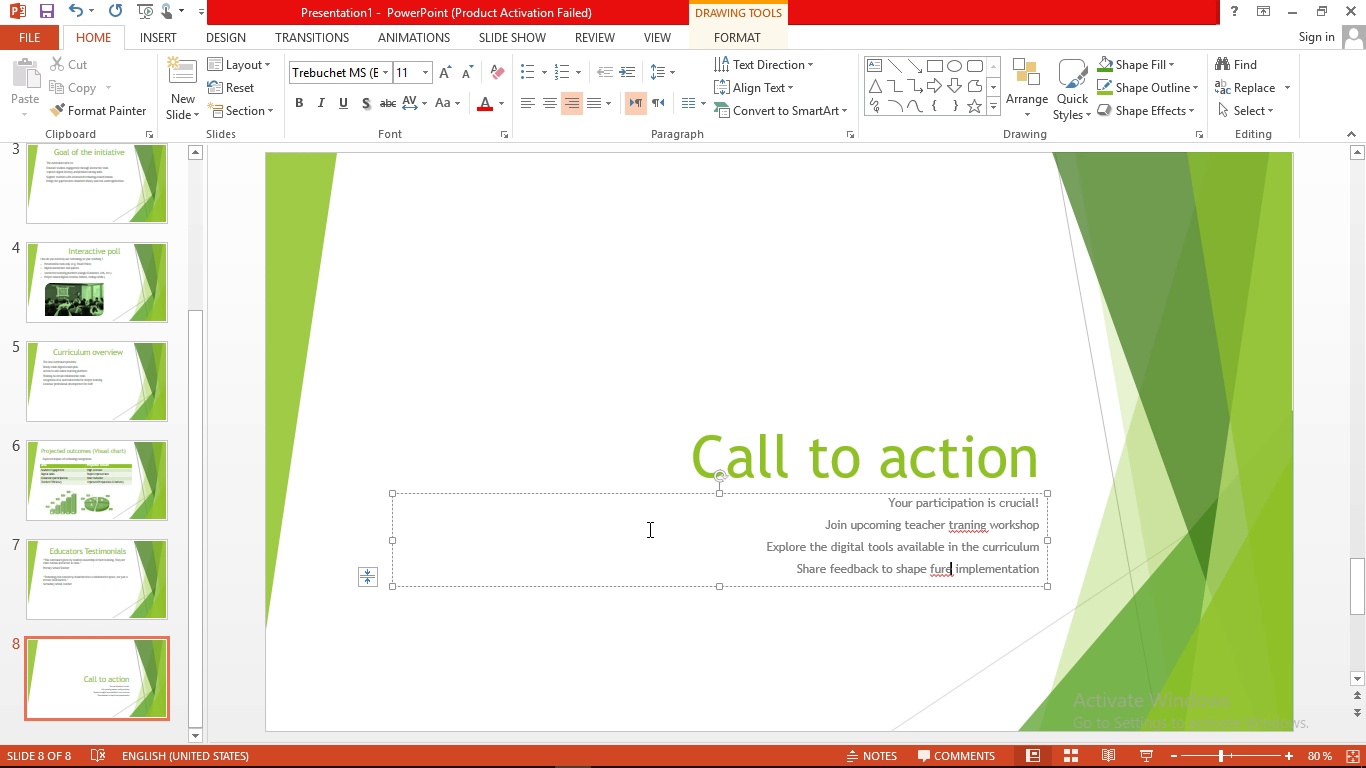 
key(ArrowRight)
 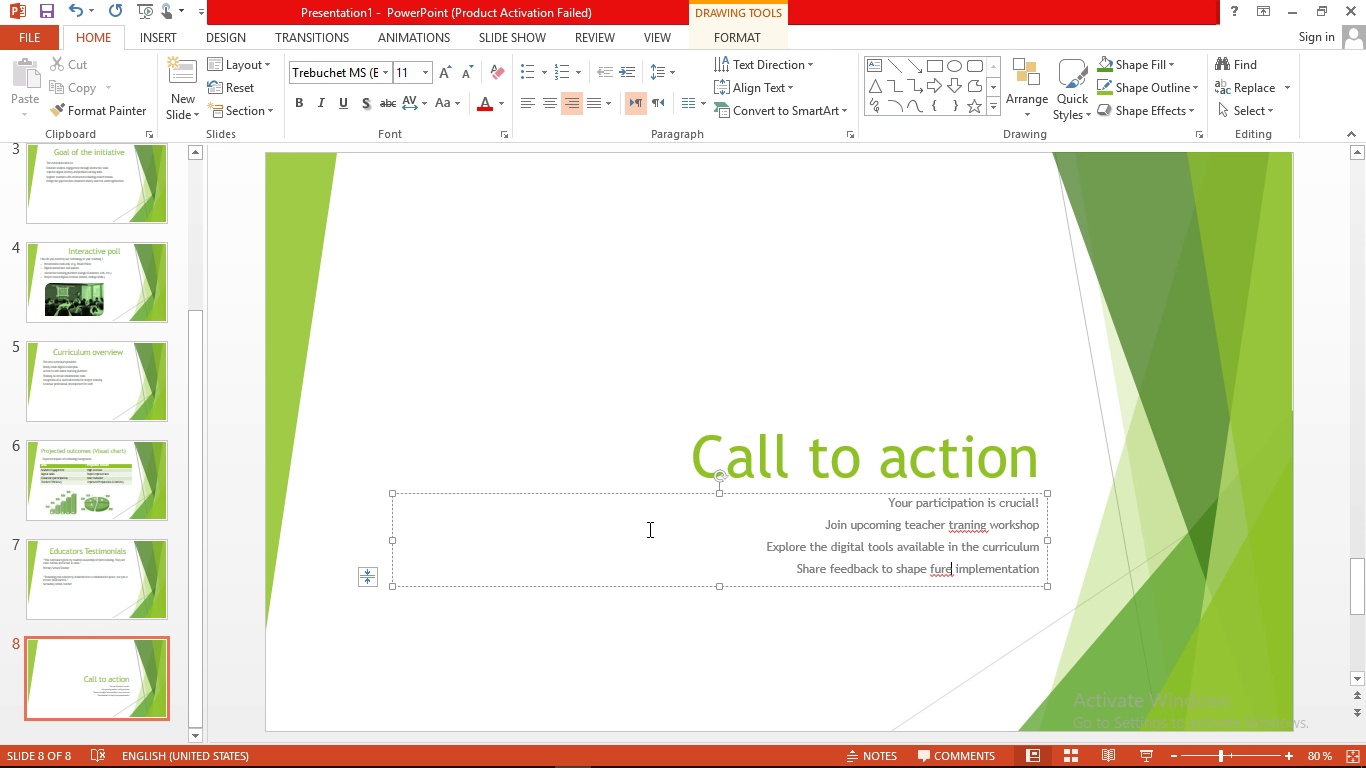 
key(Backspace)
key(Backspace)
type(ture )
key(Backspace)
 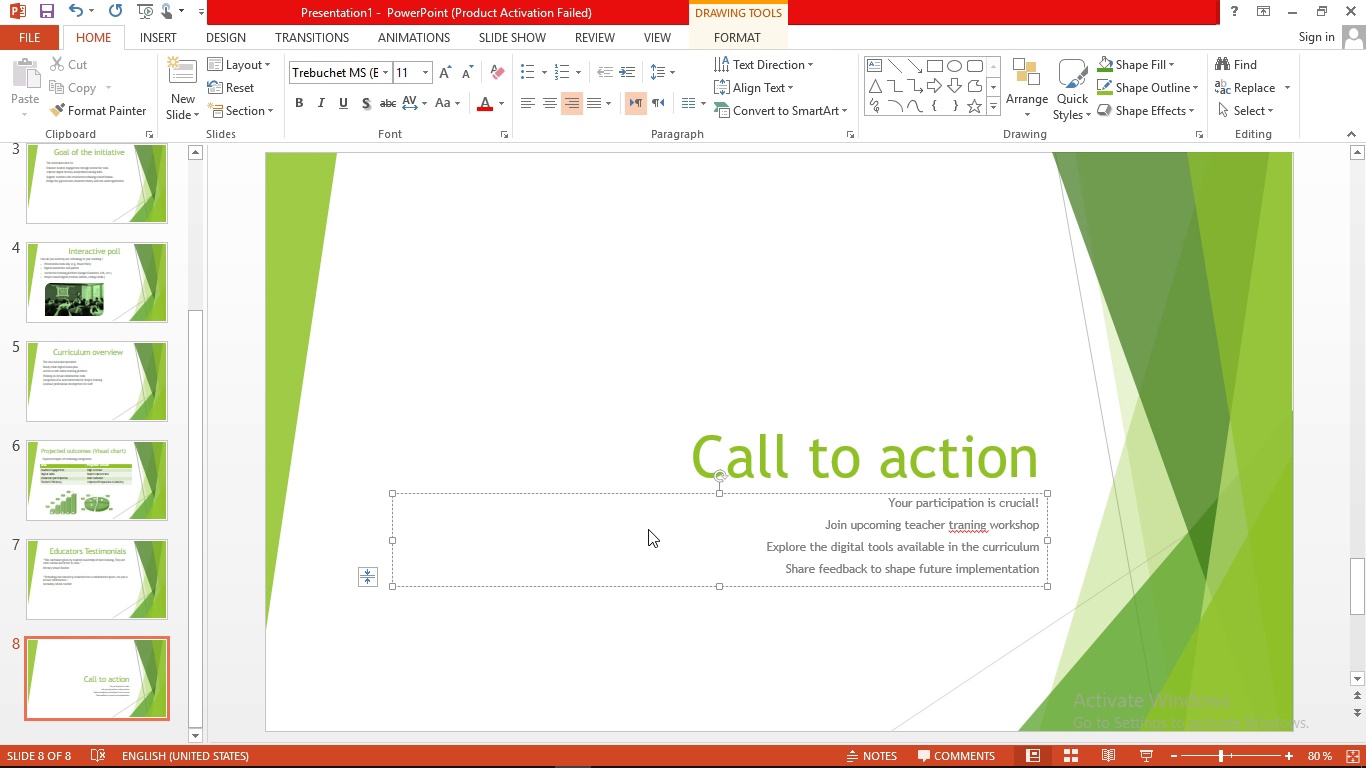 
hold_key(key=ArrowRight, duration=1.34)
 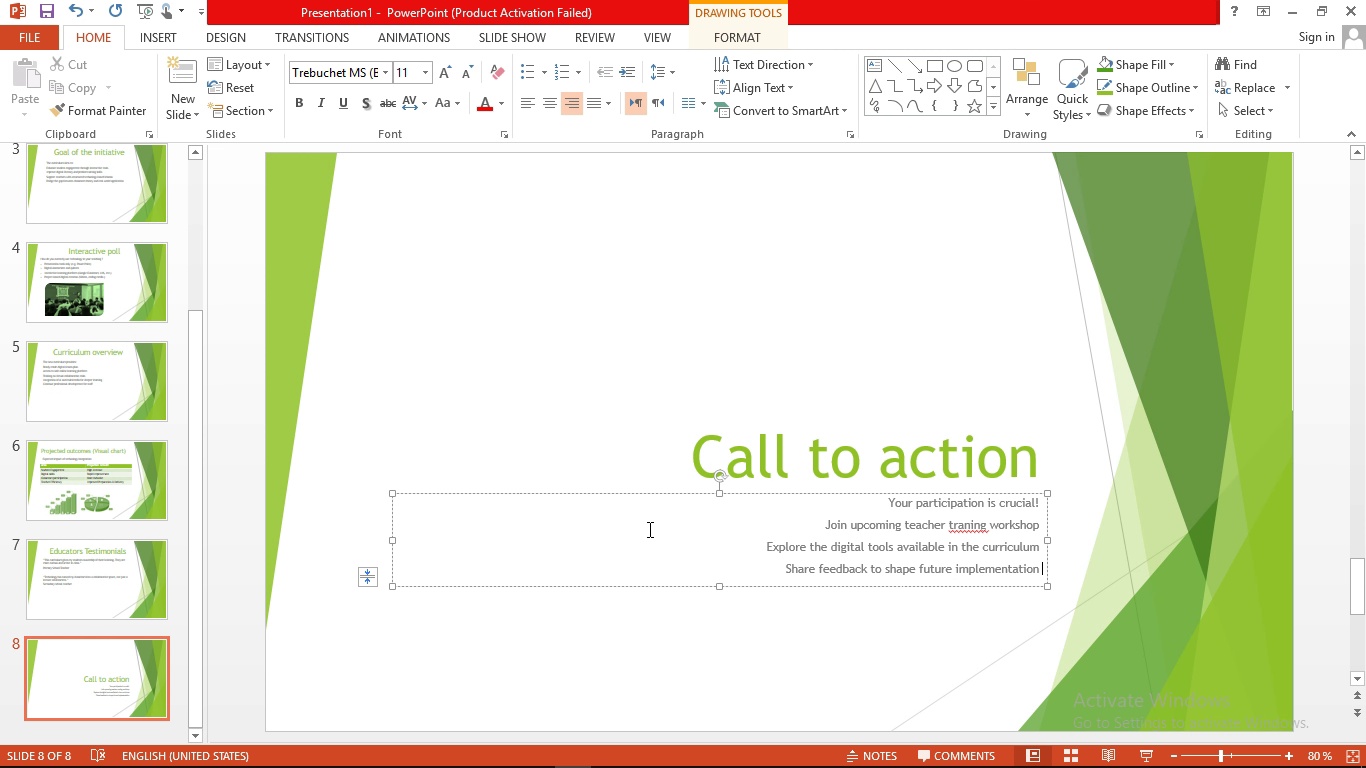 
key(Enter)
 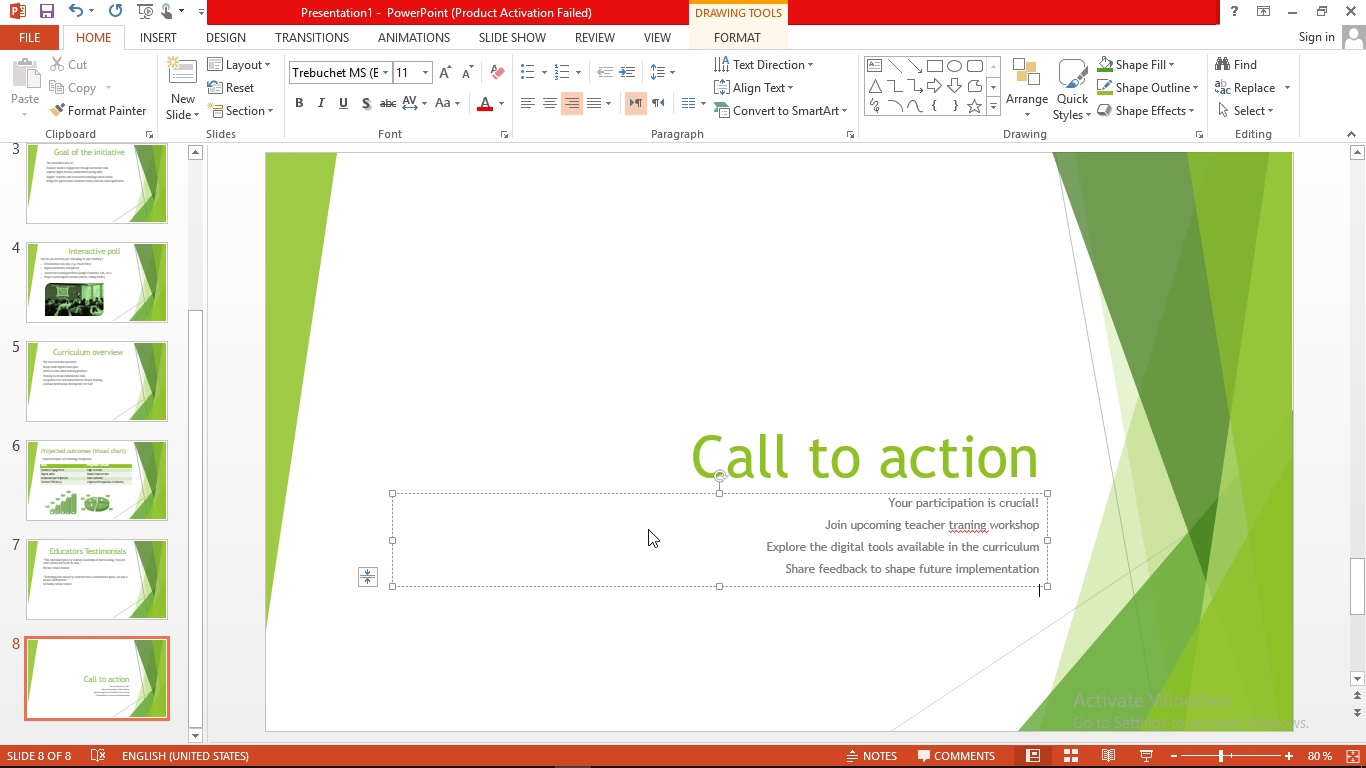 
type(help create a model techology )
 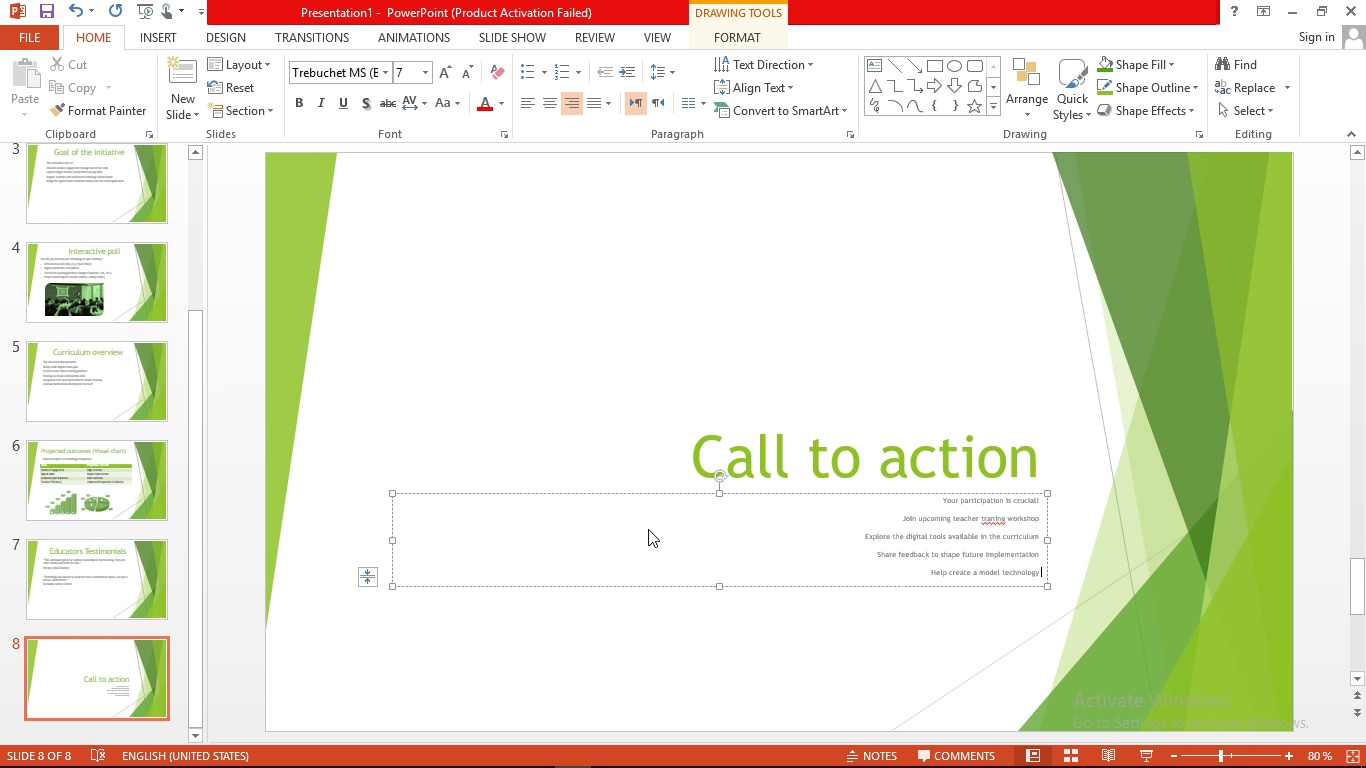 
key(Backspace)
type(-enabled learning environmwnt )
 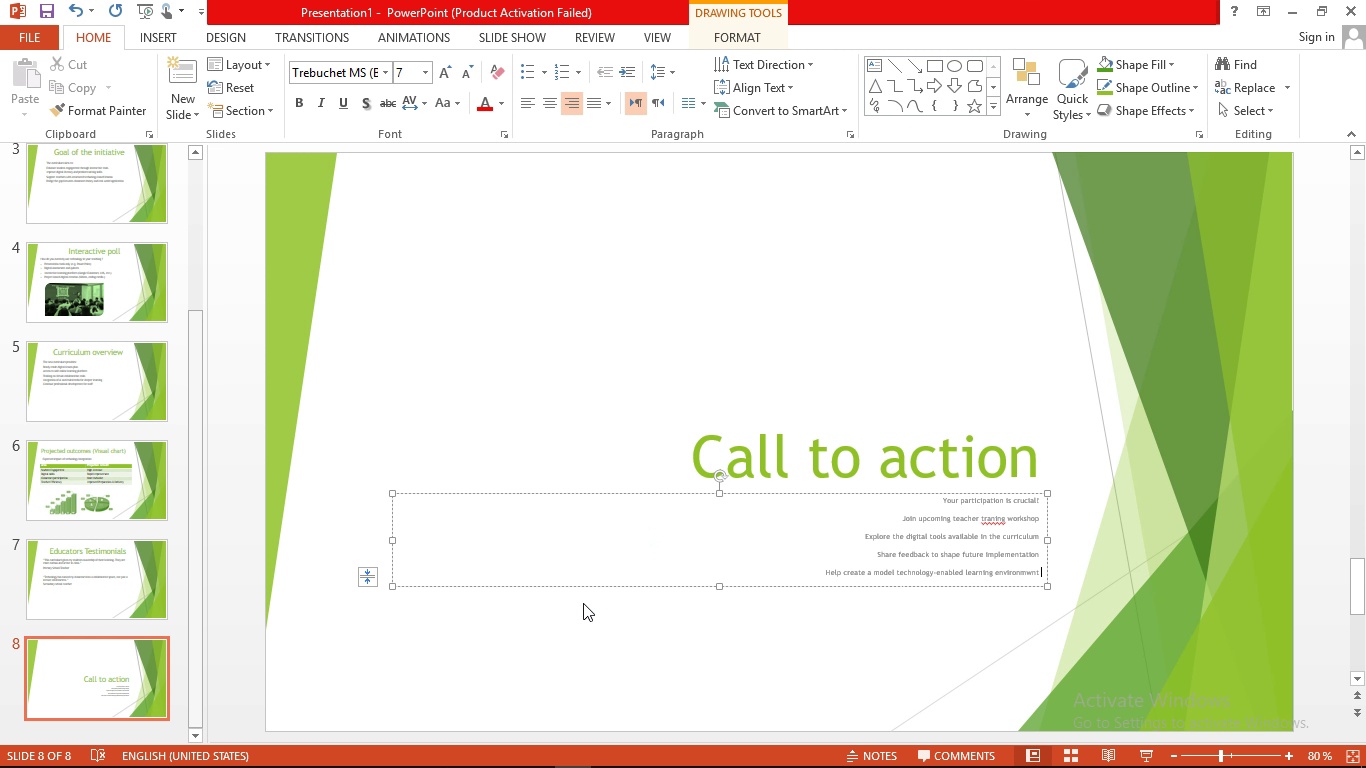 
left_click([740, 477])
 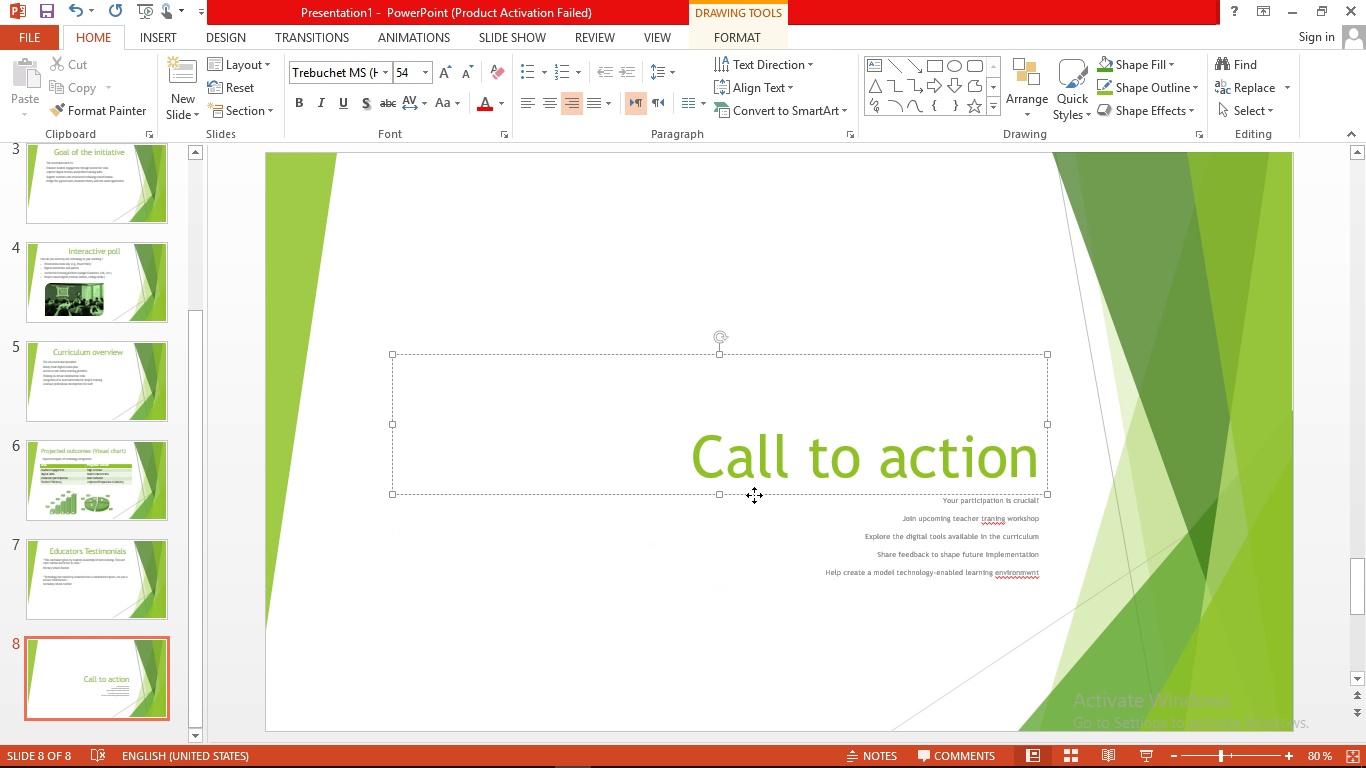 
left_click_drag(start_coordinate=[754, 495], to_coordinate=[725, 297])
 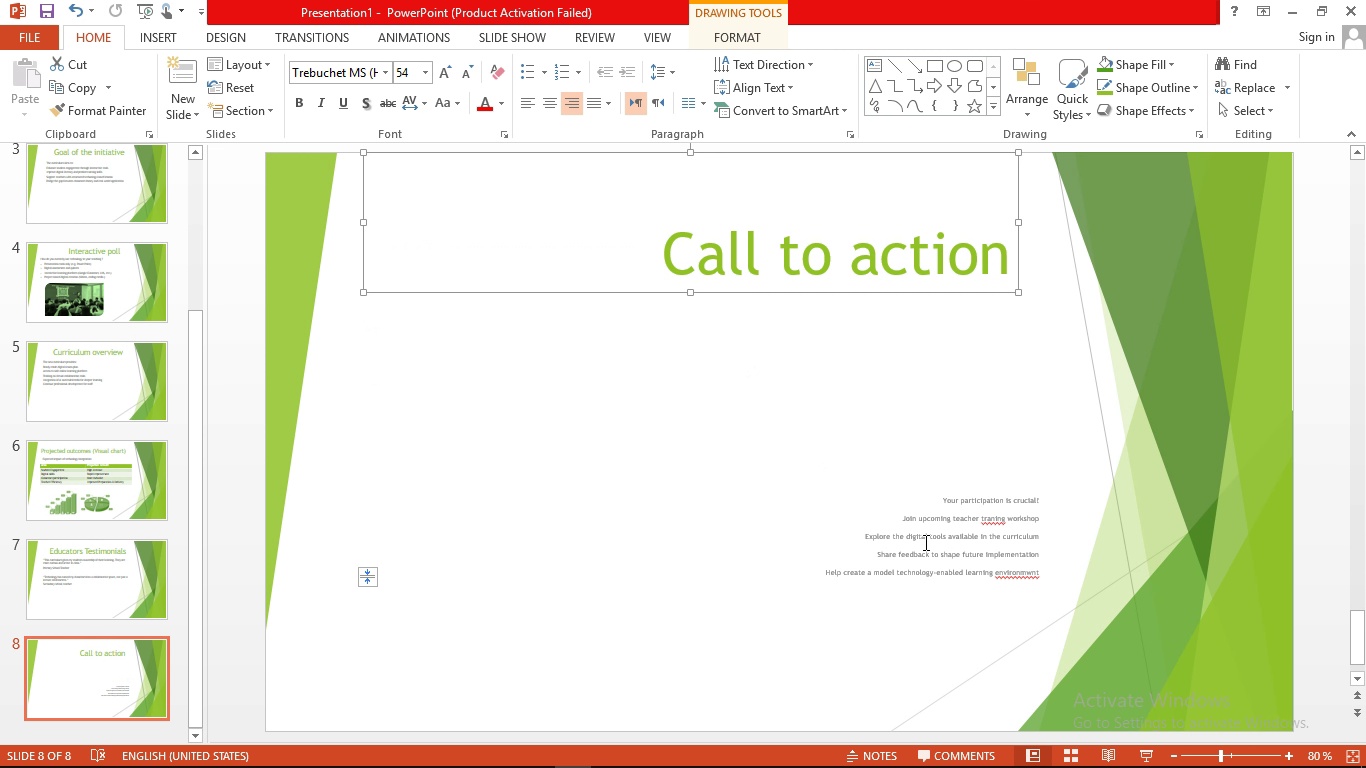 
left_click([924, 542])
 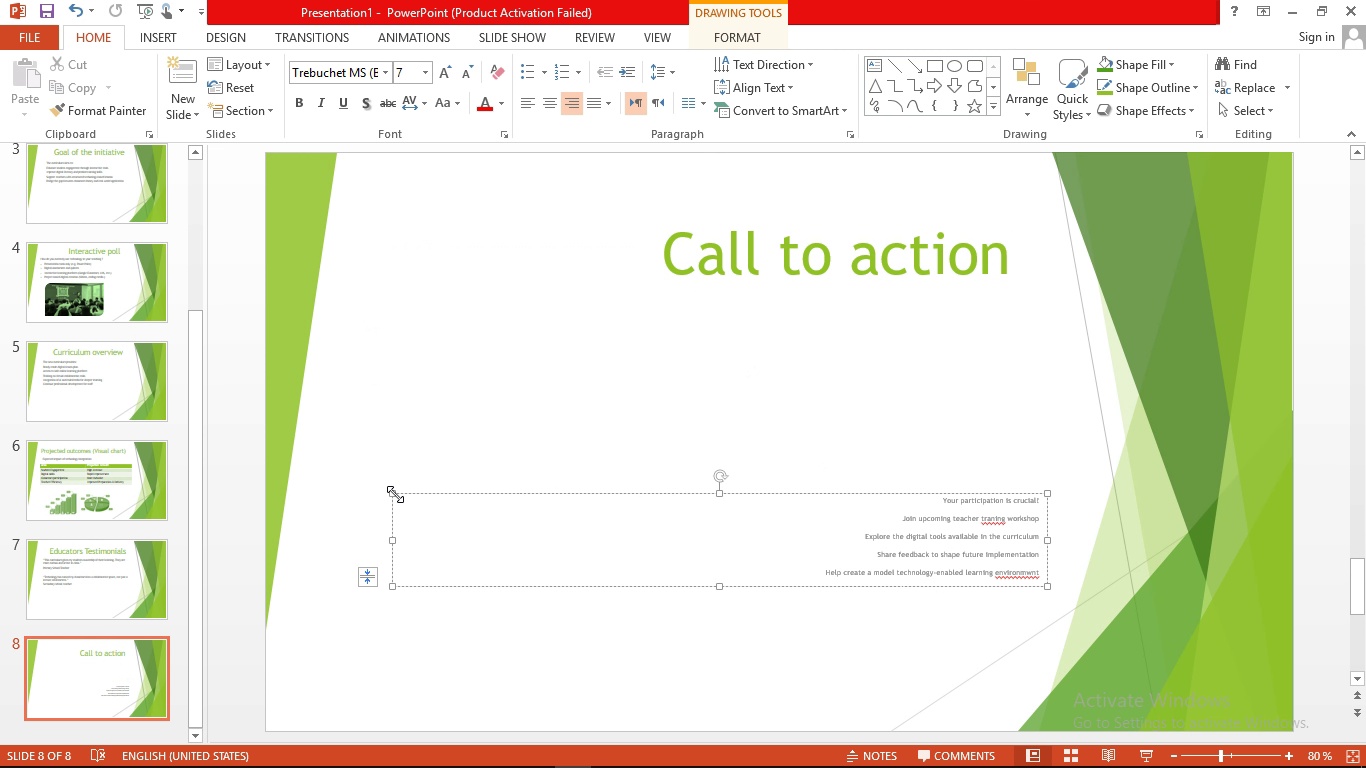 
left_click_drag(start_coordinate=[395, 494], to_coordinate=[378, 312])
 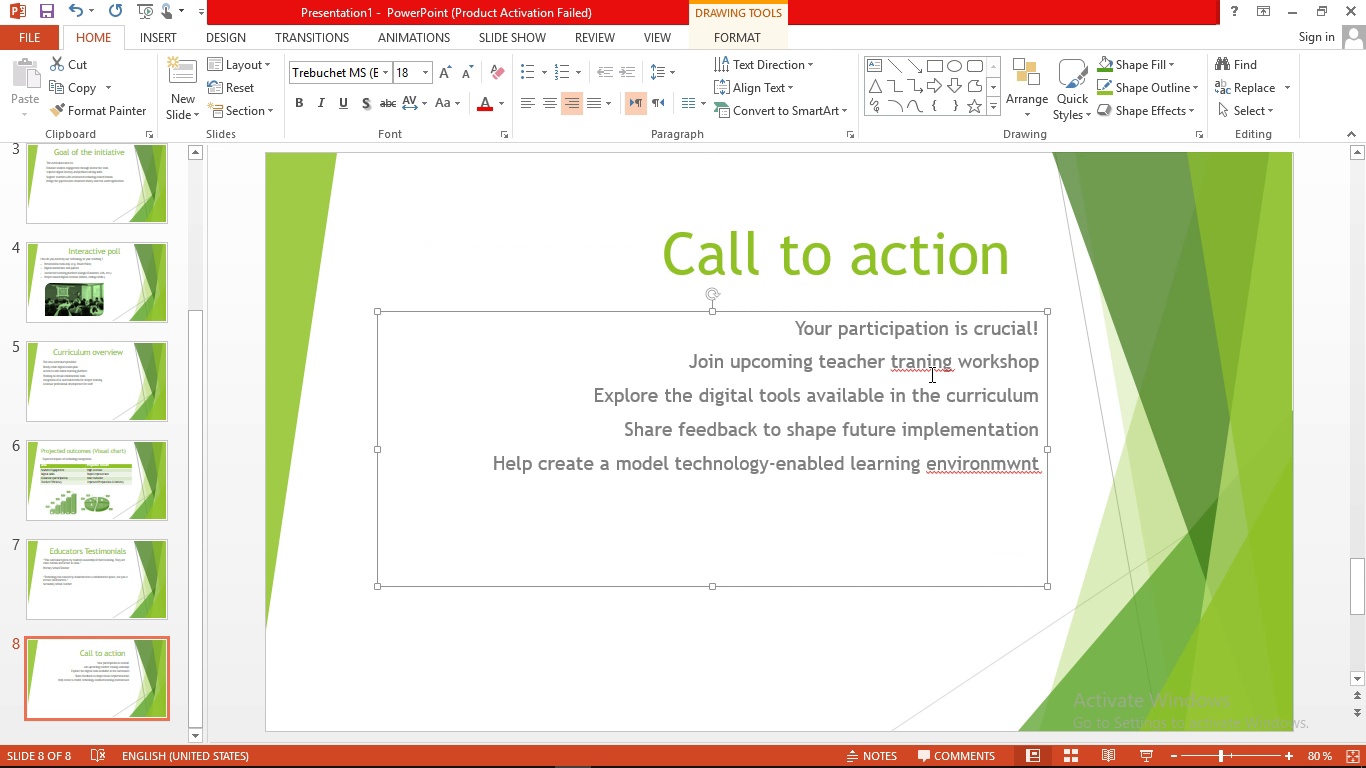 
right_click([930, 374])
 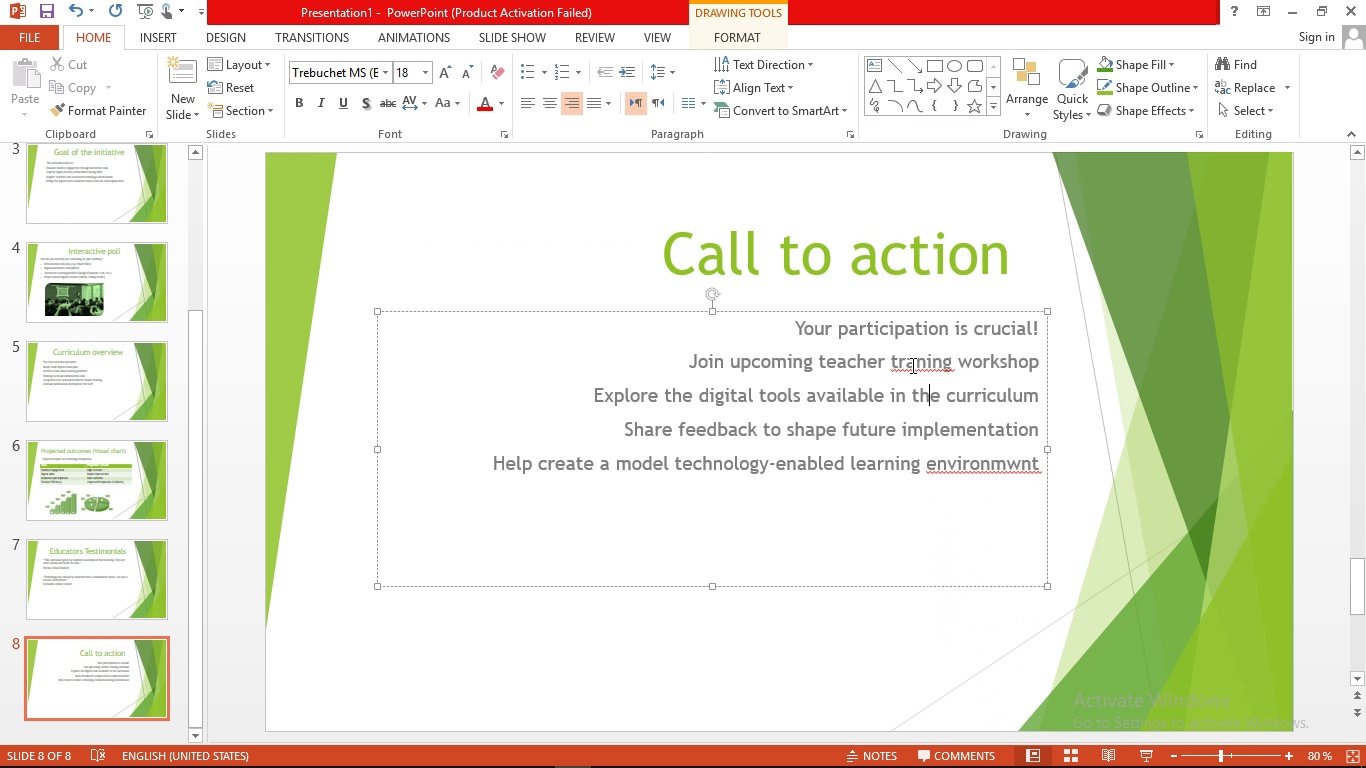 
right_click([911, 365])
 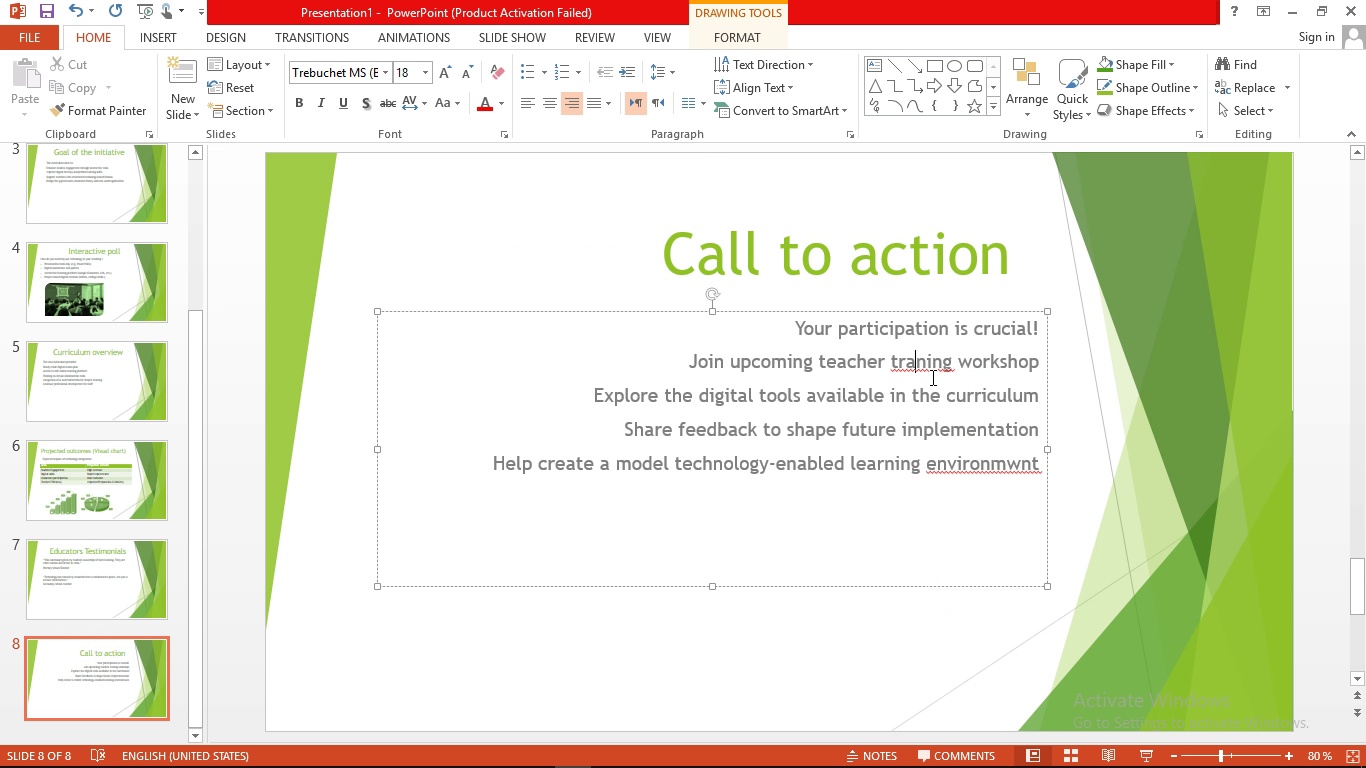 
left_click([931, 377])
 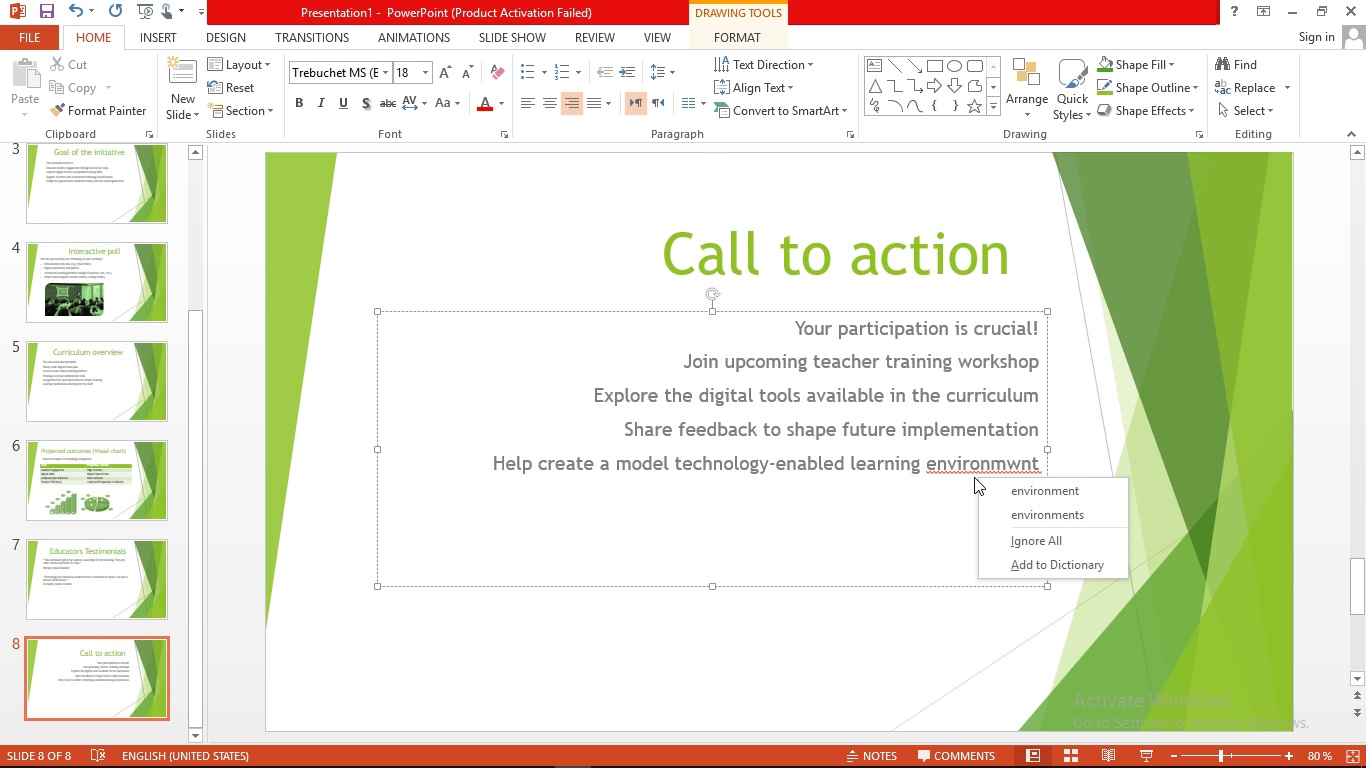 
left_click([1005, 485])
 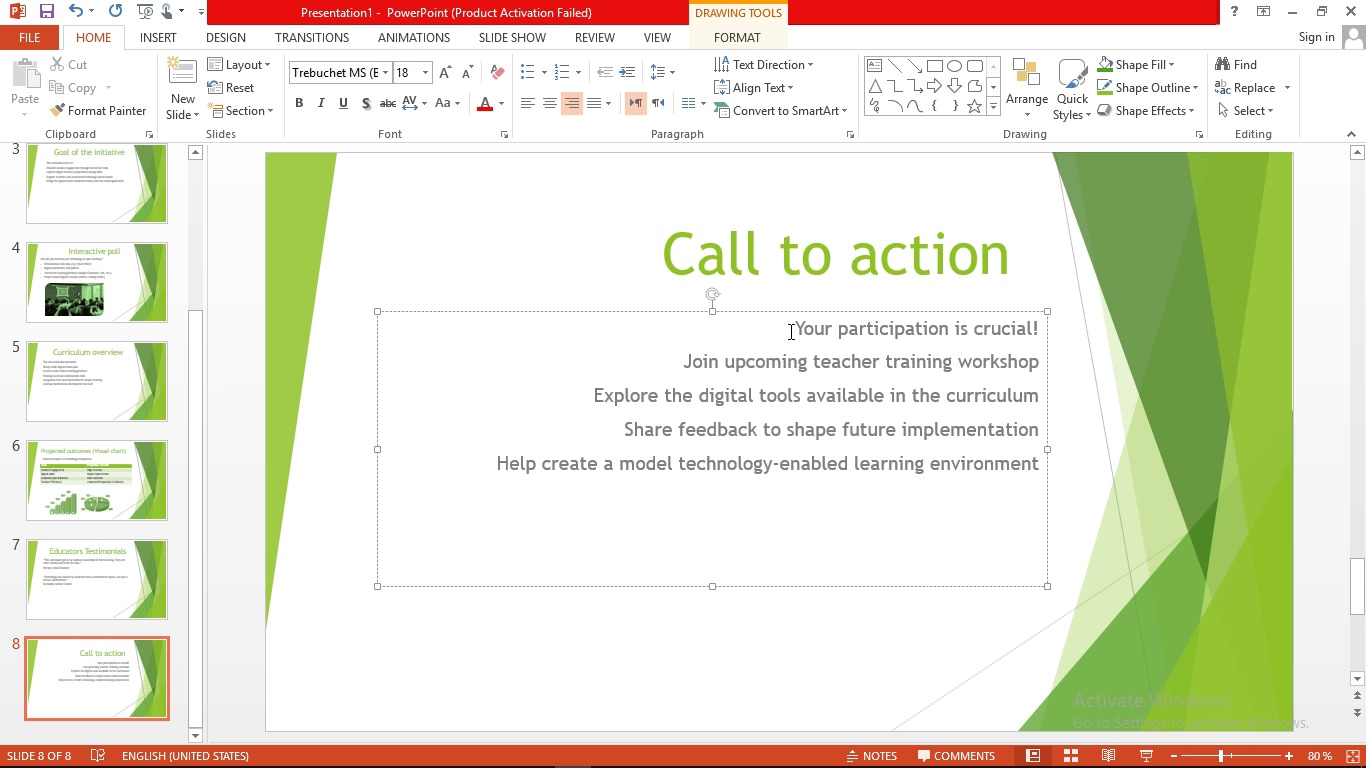 
left_click_drag(start_coordinate=[789, 331], to_coordinate=[1109, 548])
 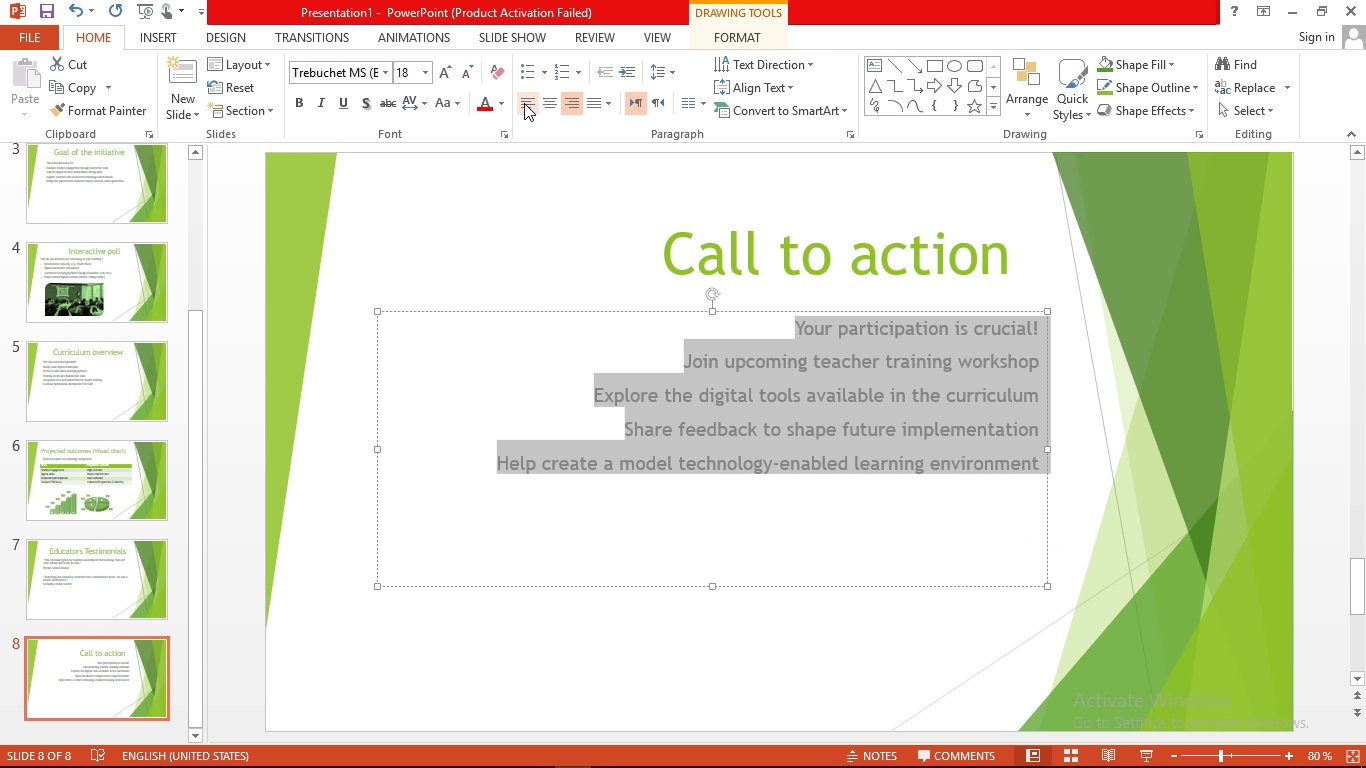 
left_click([524, 103])
 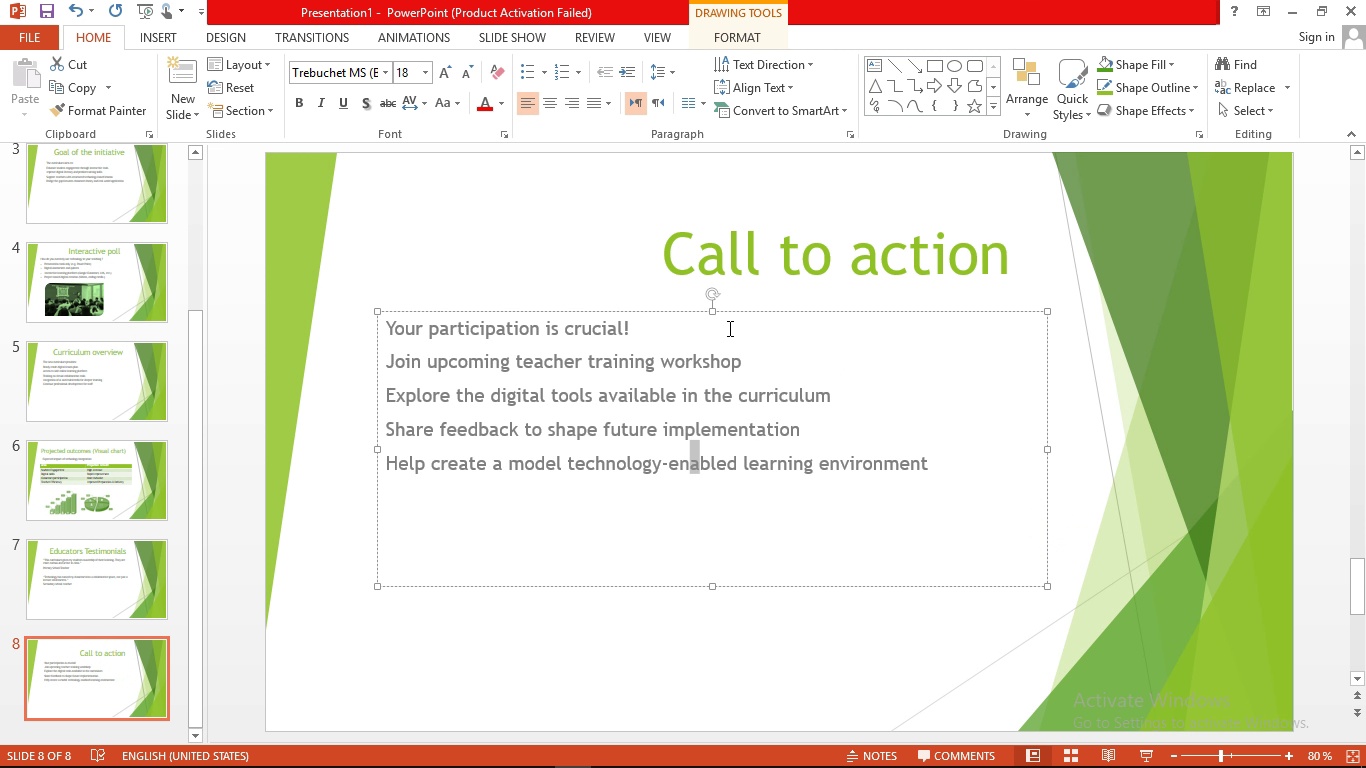 
left_click([730, 269])
 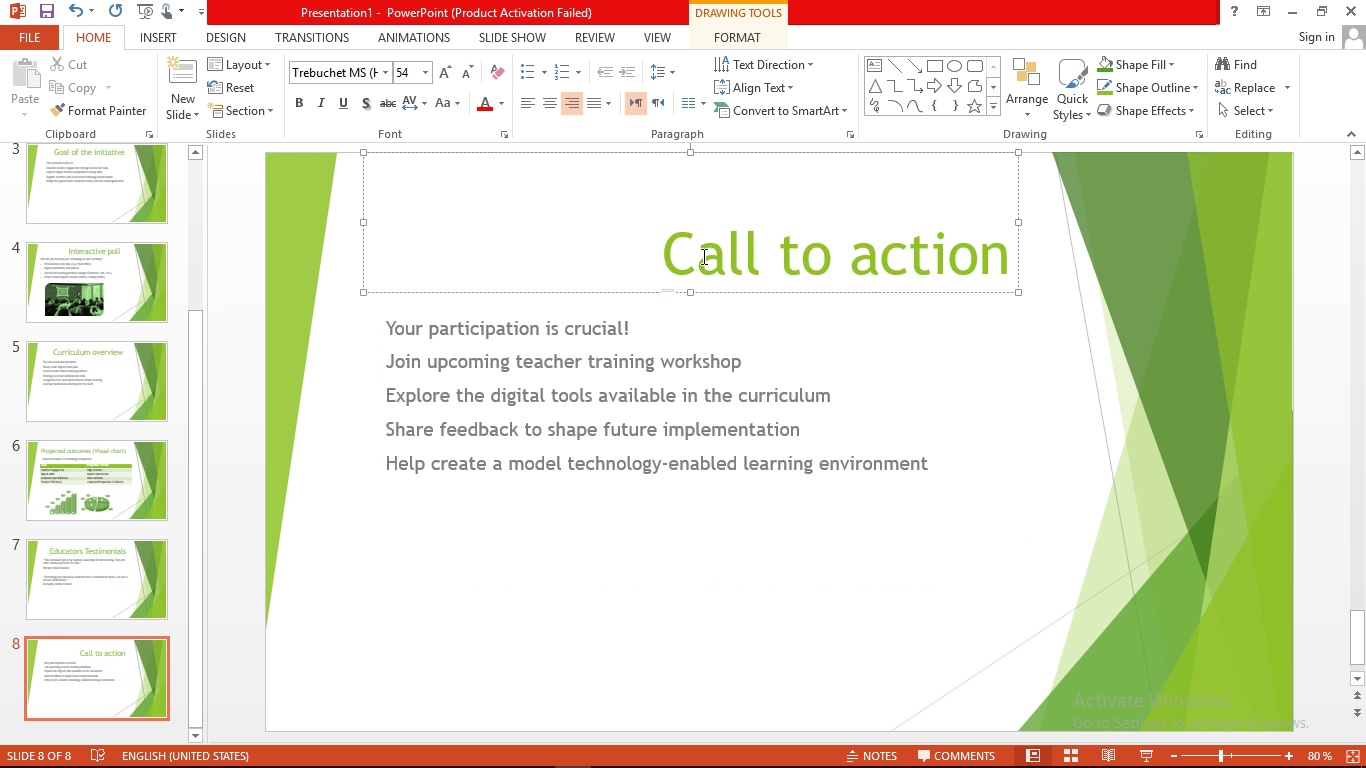 
left_click([662, 260])
 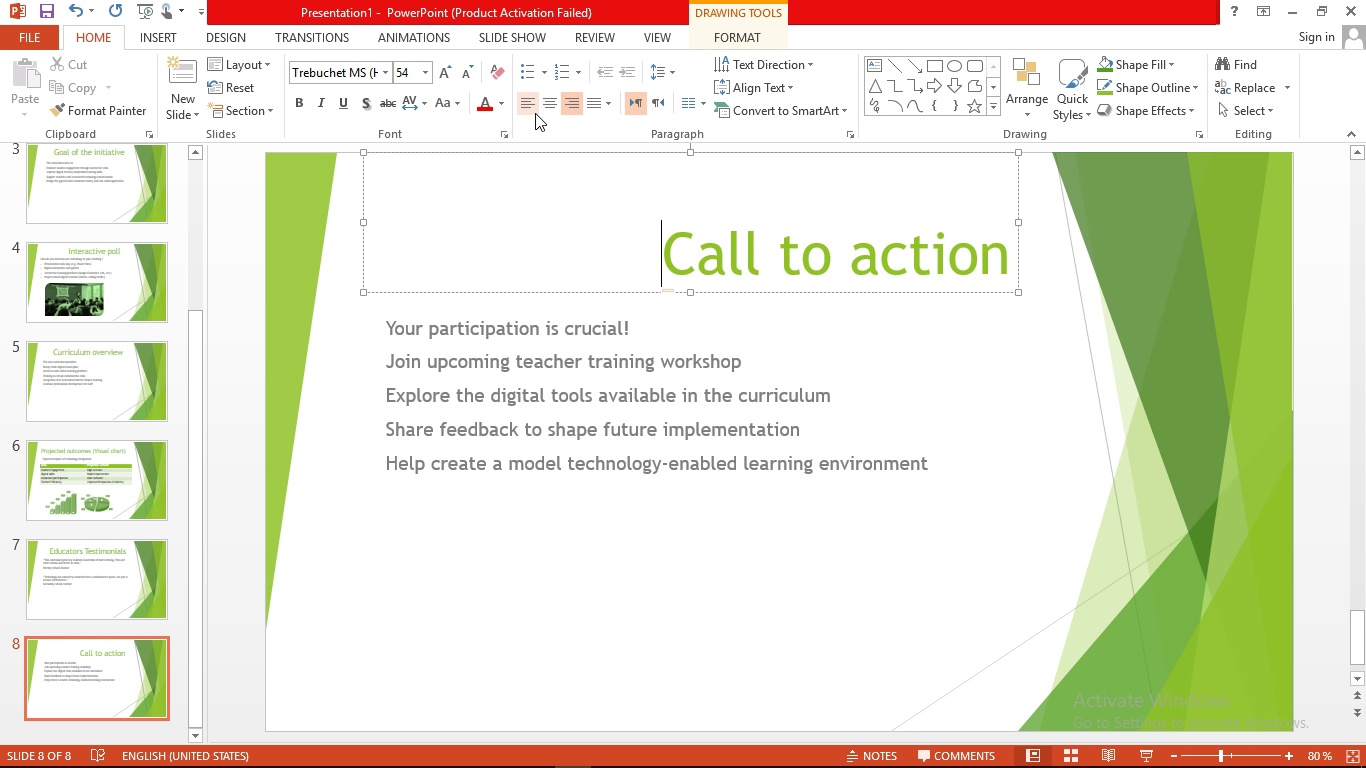 
left_click([535, 113])
 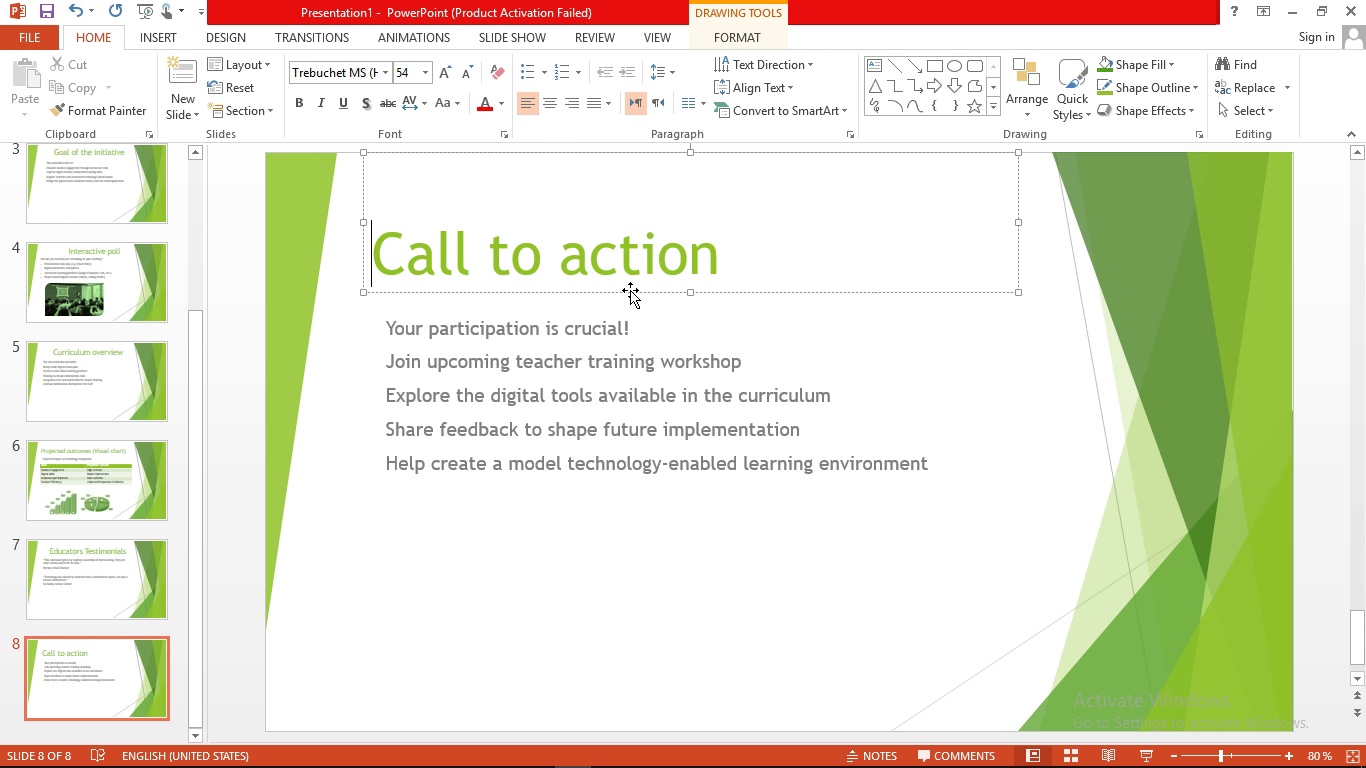 
left_click_drag(start_coordinate=[630, 290], to_coordinate=[677, 297])
 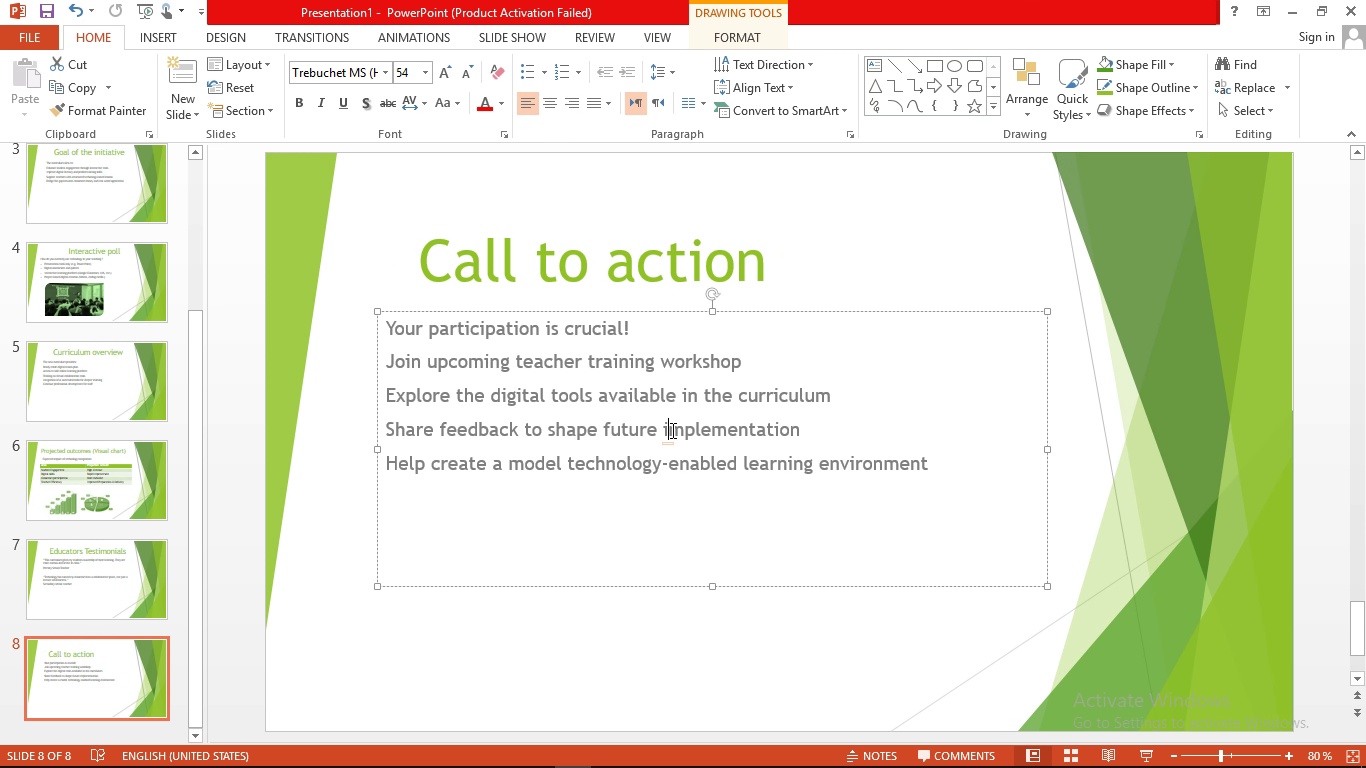 
left_click([671, 430])
 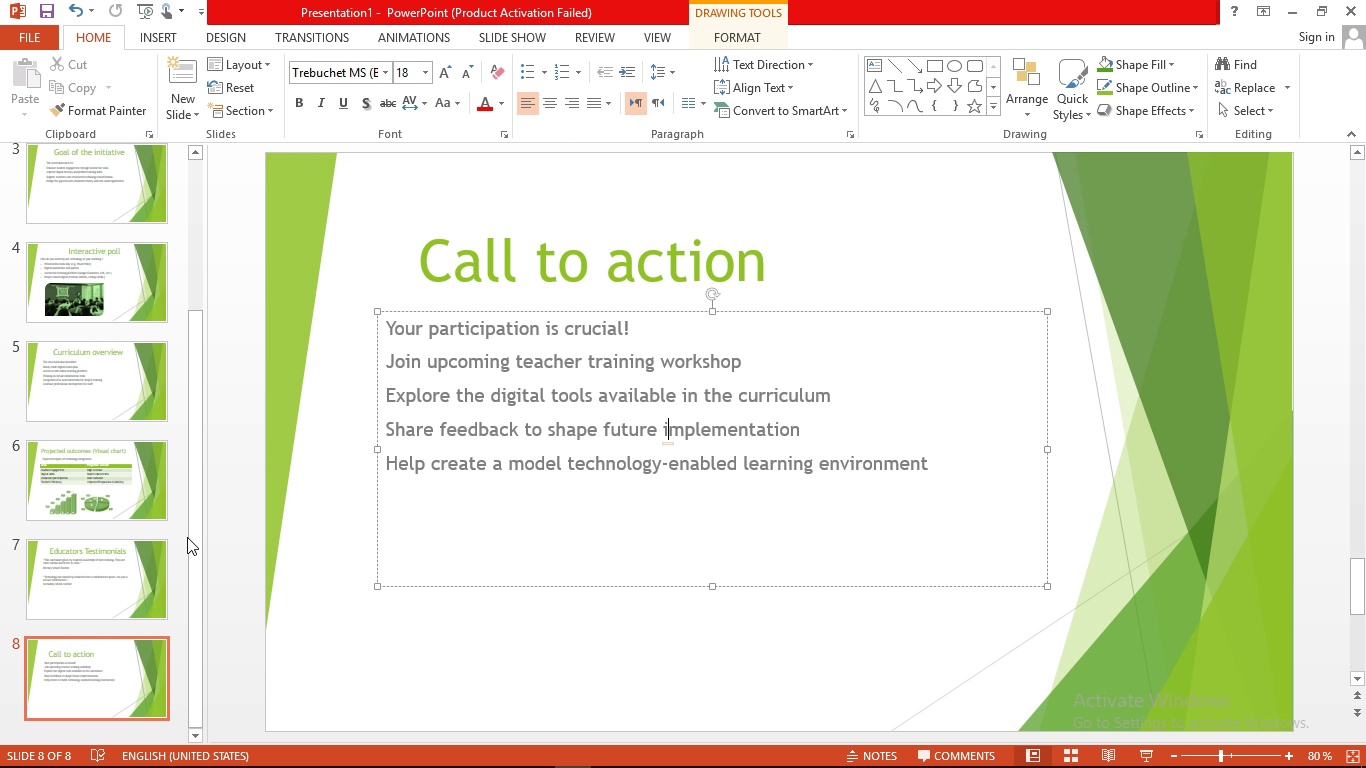 
left_click_drag(start_coordinate=[188, 539], to_coordinate=[202, 324])
 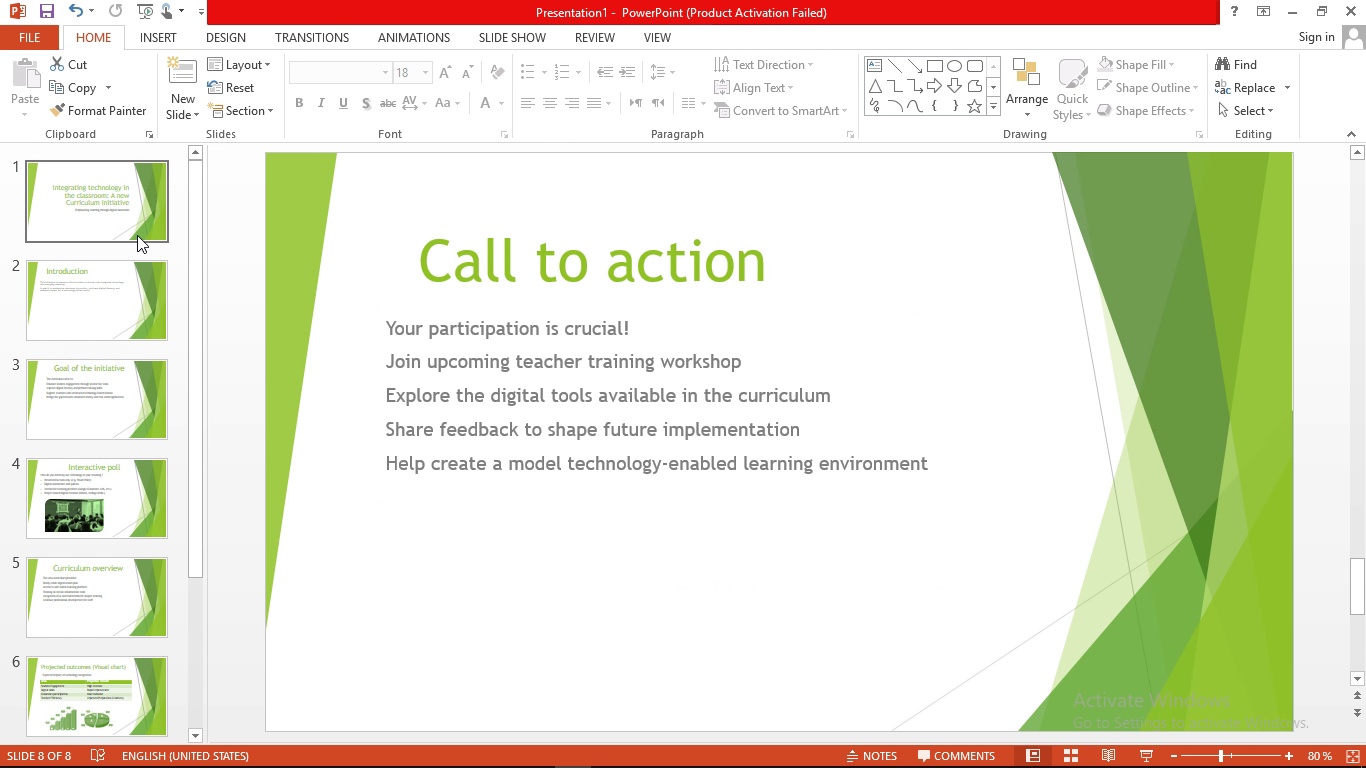 
left_click([137, 235])
 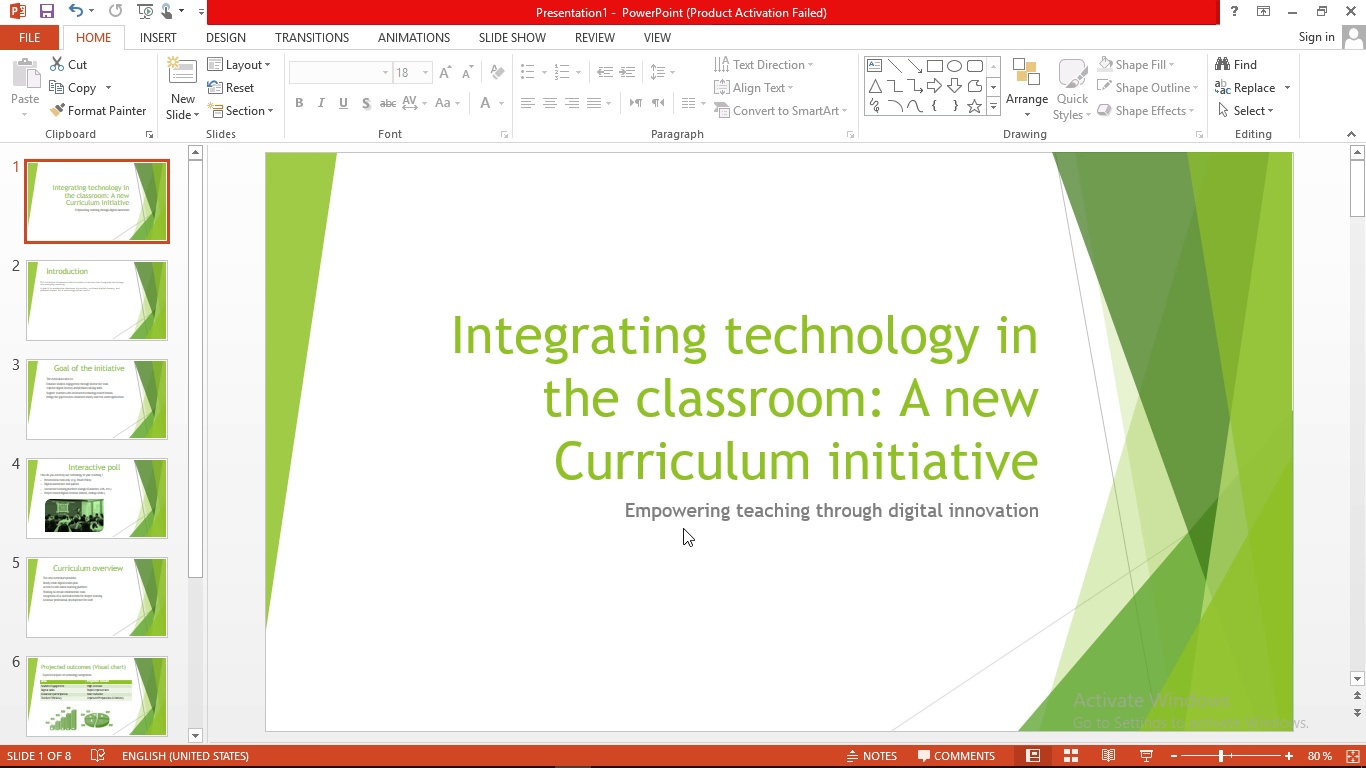 
wait(10.84)
 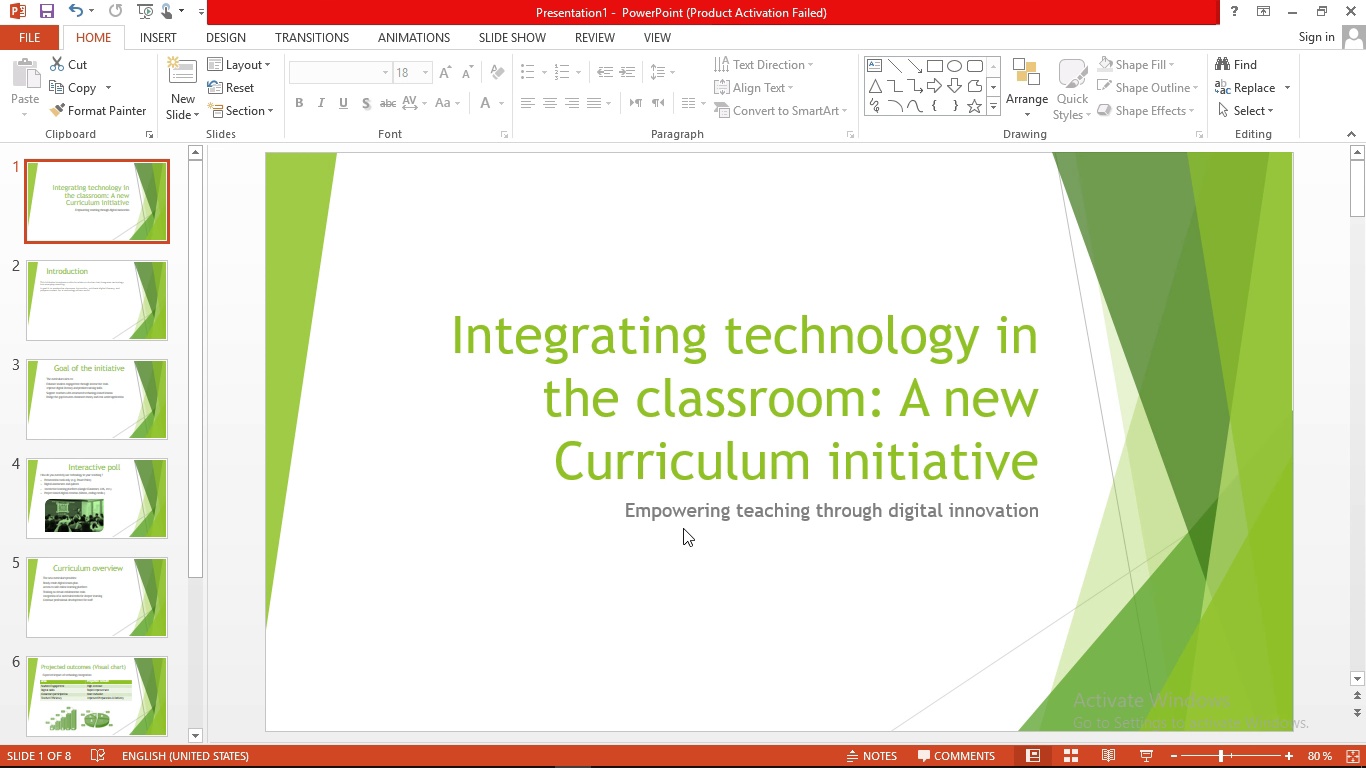 
left_click([746, 491])
 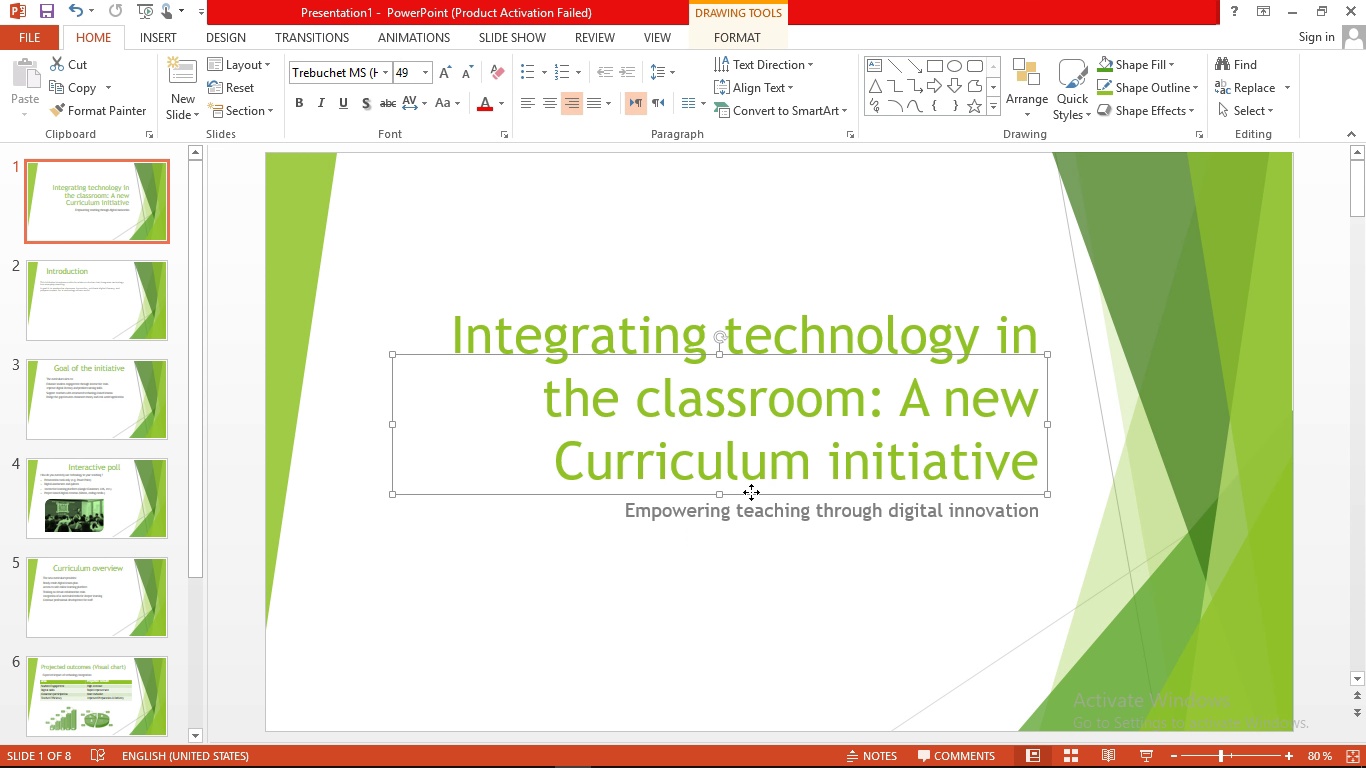 
left_click_drag(start_coordinate=[751, 492], to_coordinate=[727, 368])
 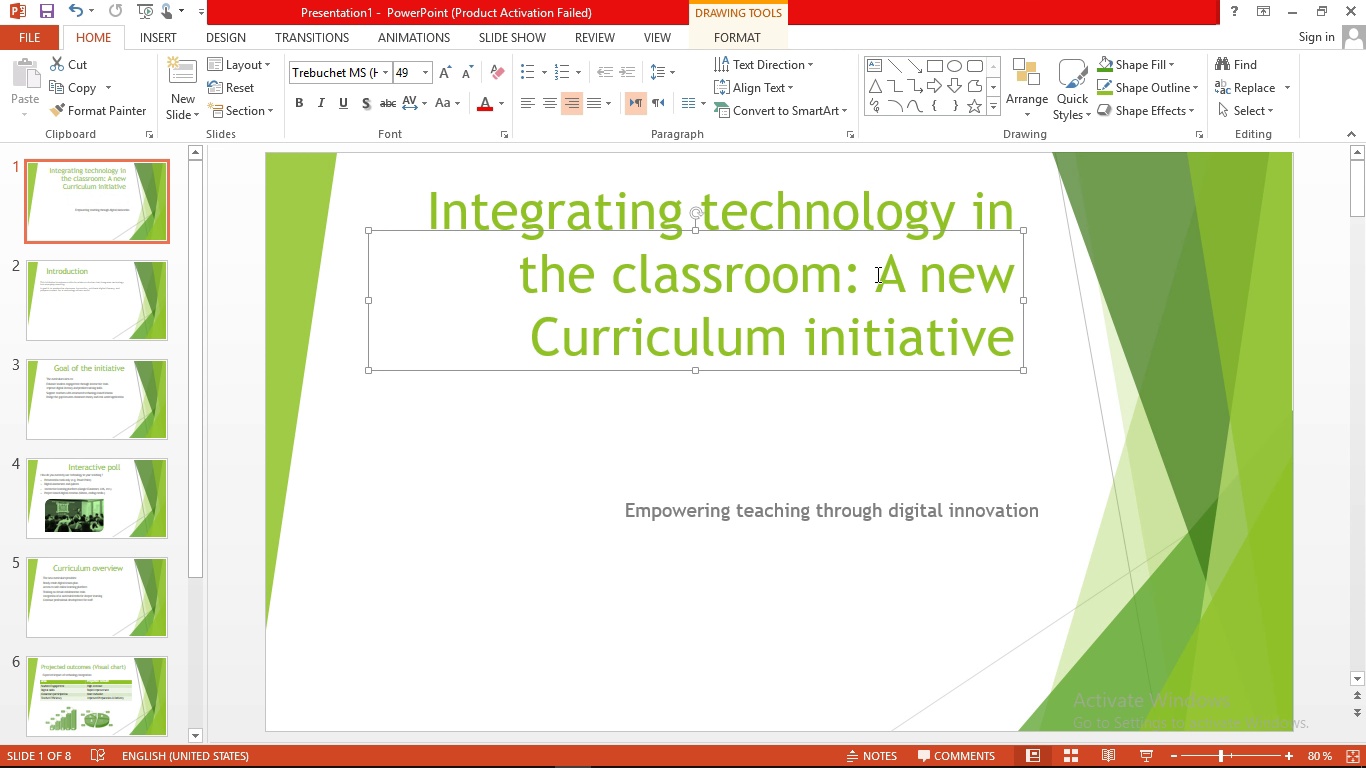 
left_click([876, 274])
 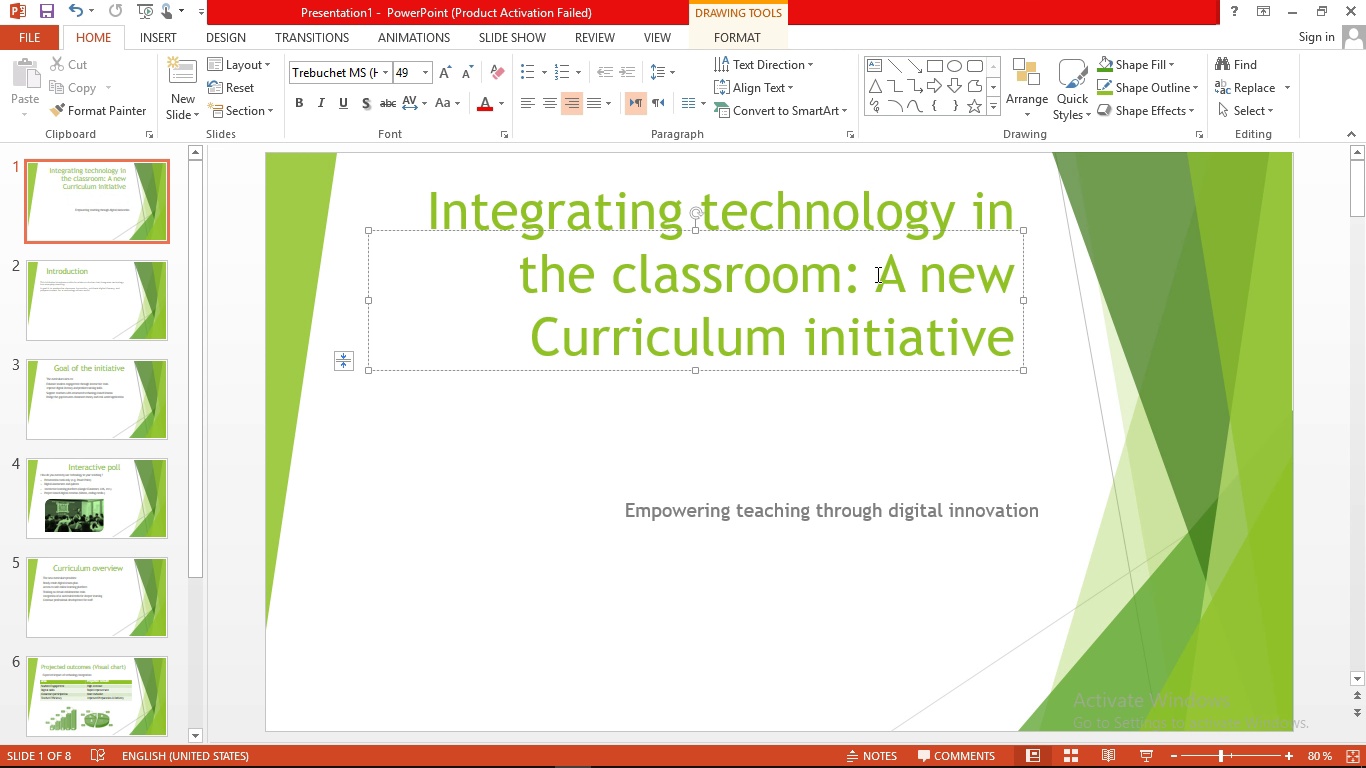 
key(Enter)
 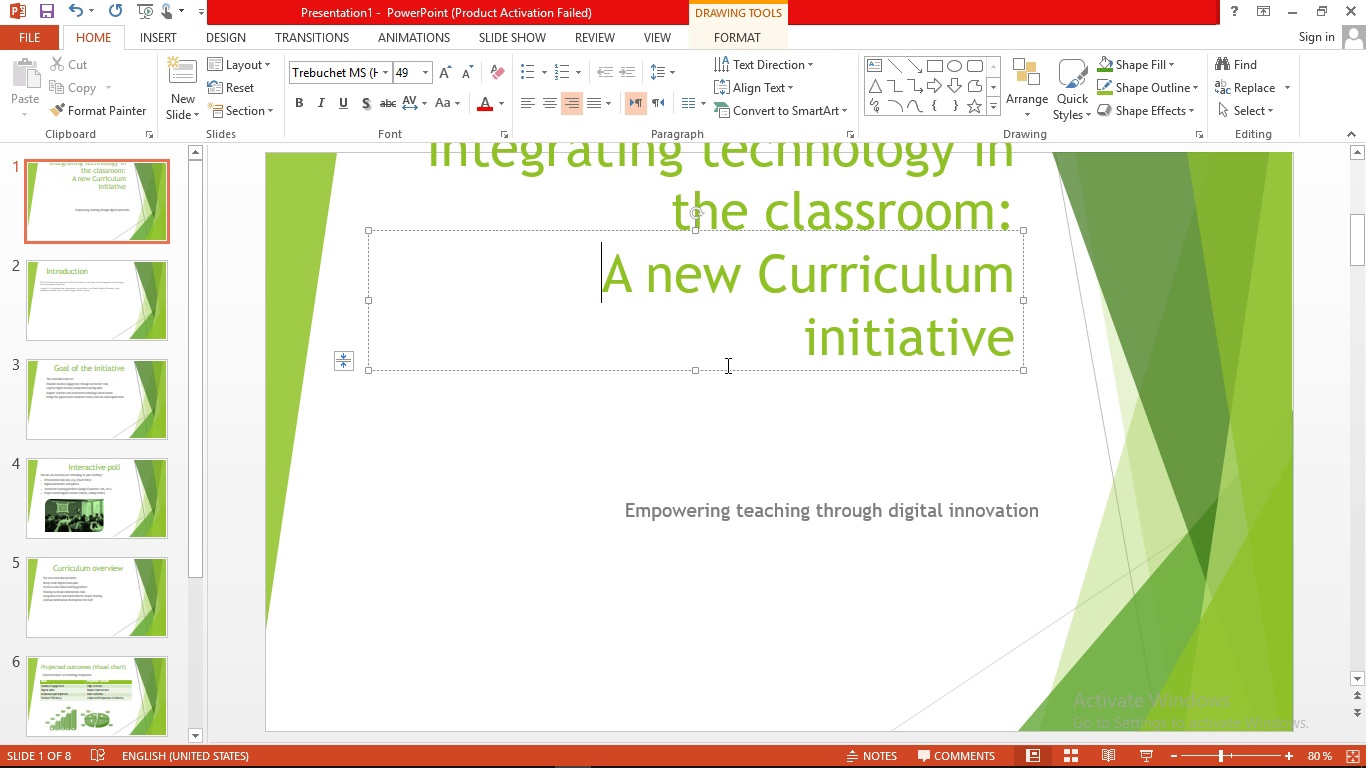 
key(Control+A)
 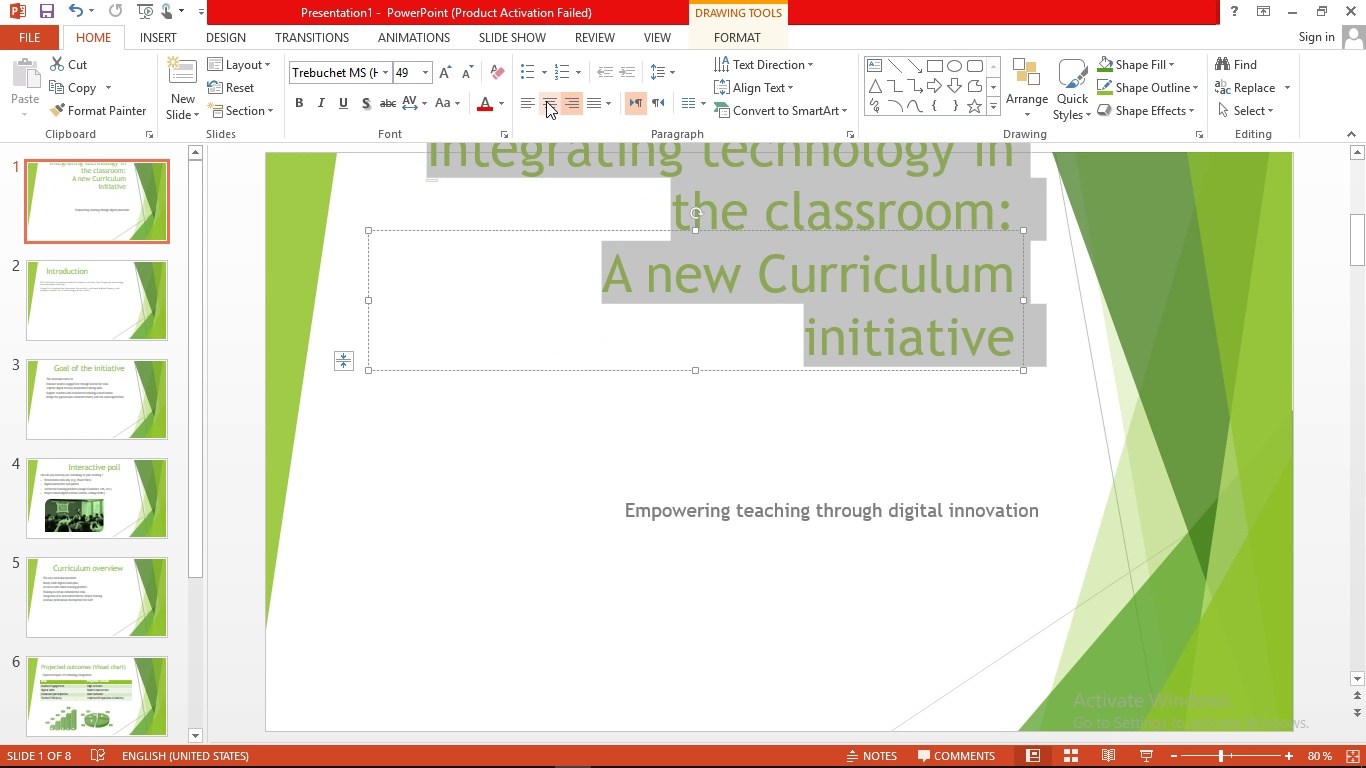 
left_click([546, 101])
 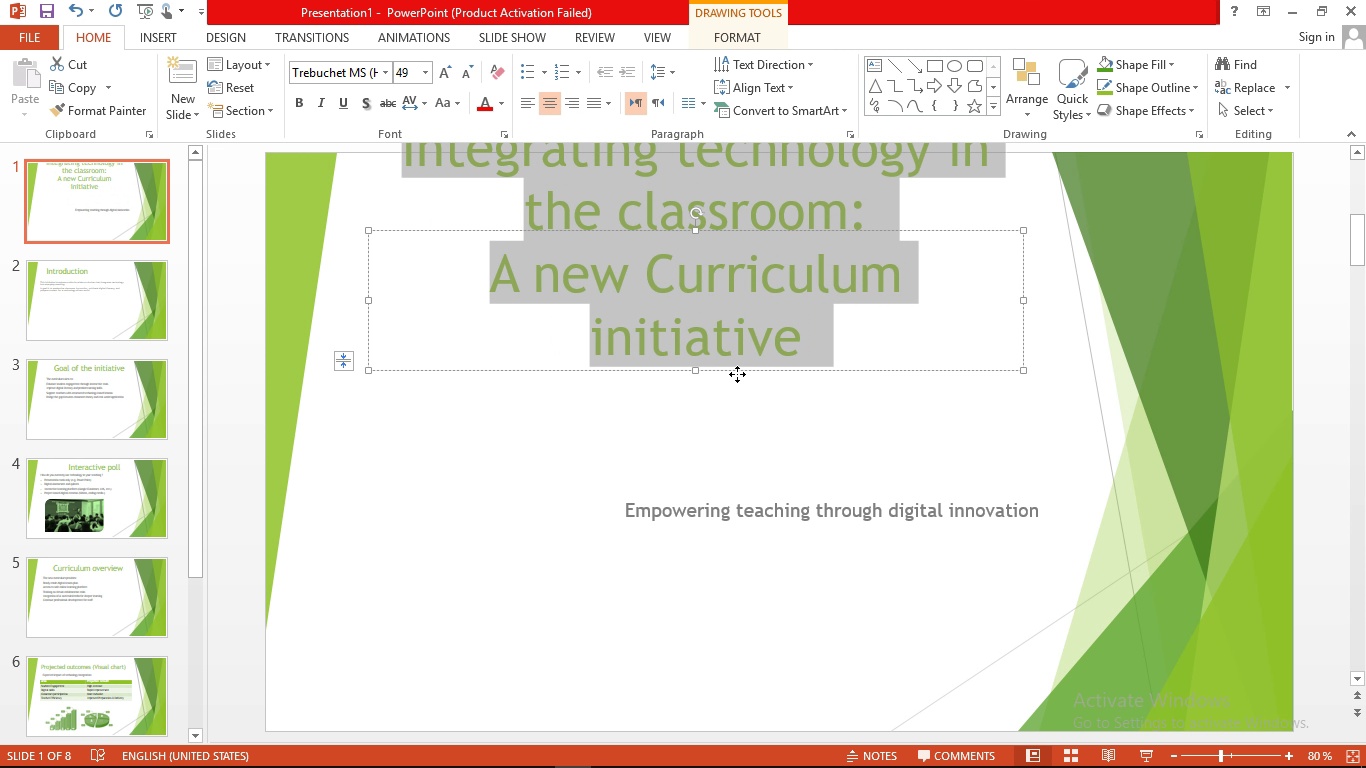 
left_click_drag(start_coordinate=[737, 374], to_coordinate=[740, 444])
 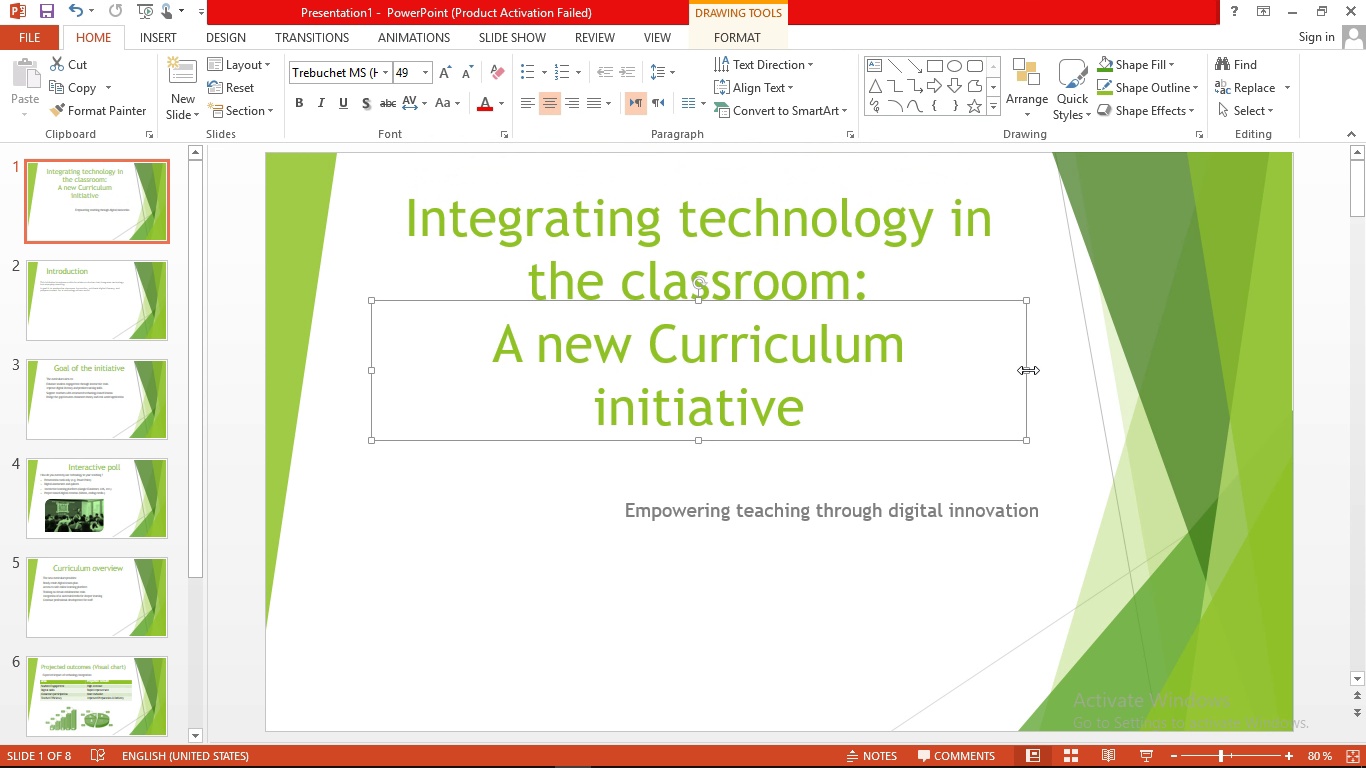 
left_click_drag(start_coordinate=[1026, 367], to_coordinate=[1076, 362])
 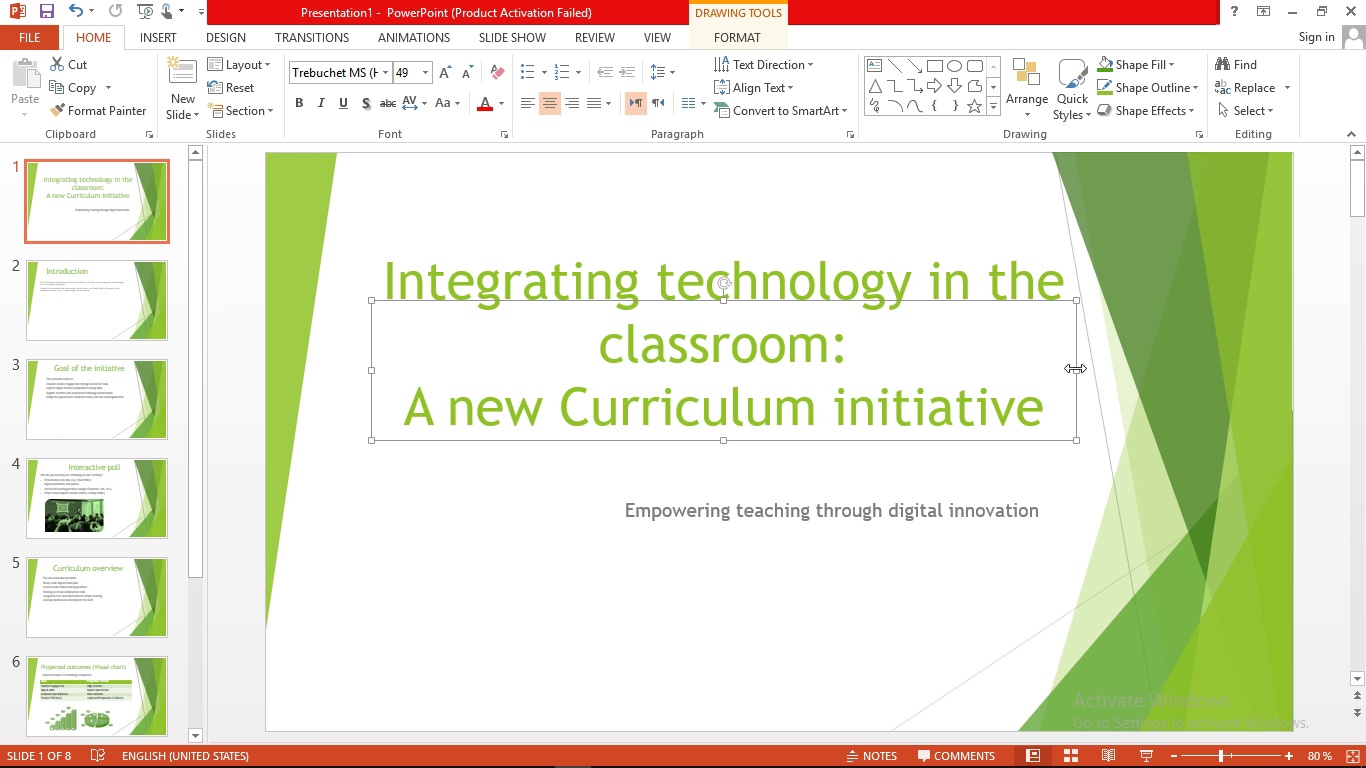 
left_click_drag(start_coordinate=[1075, 368], to_coordinate=[1145, 368])
 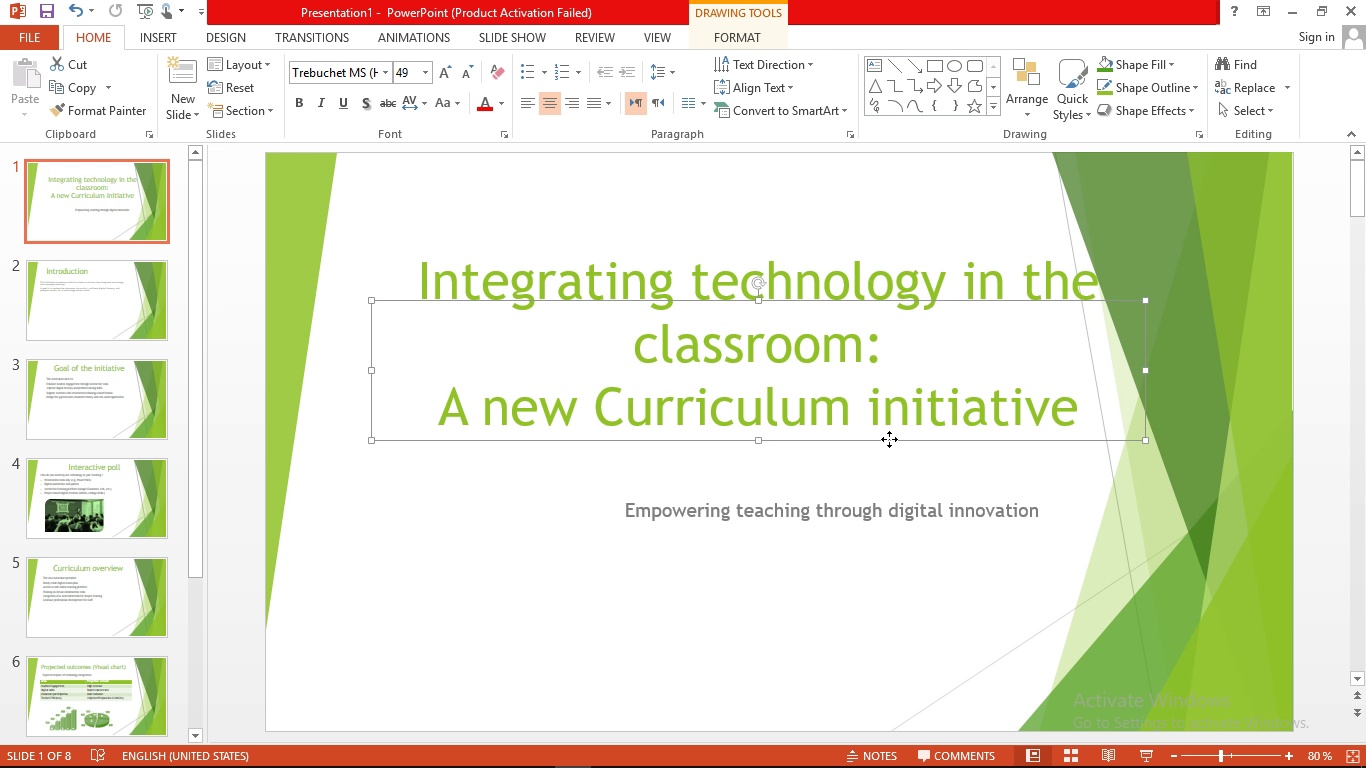 
left_click_drag(start_coordinate=[889, 439], to_coordinate=[822, 401])
 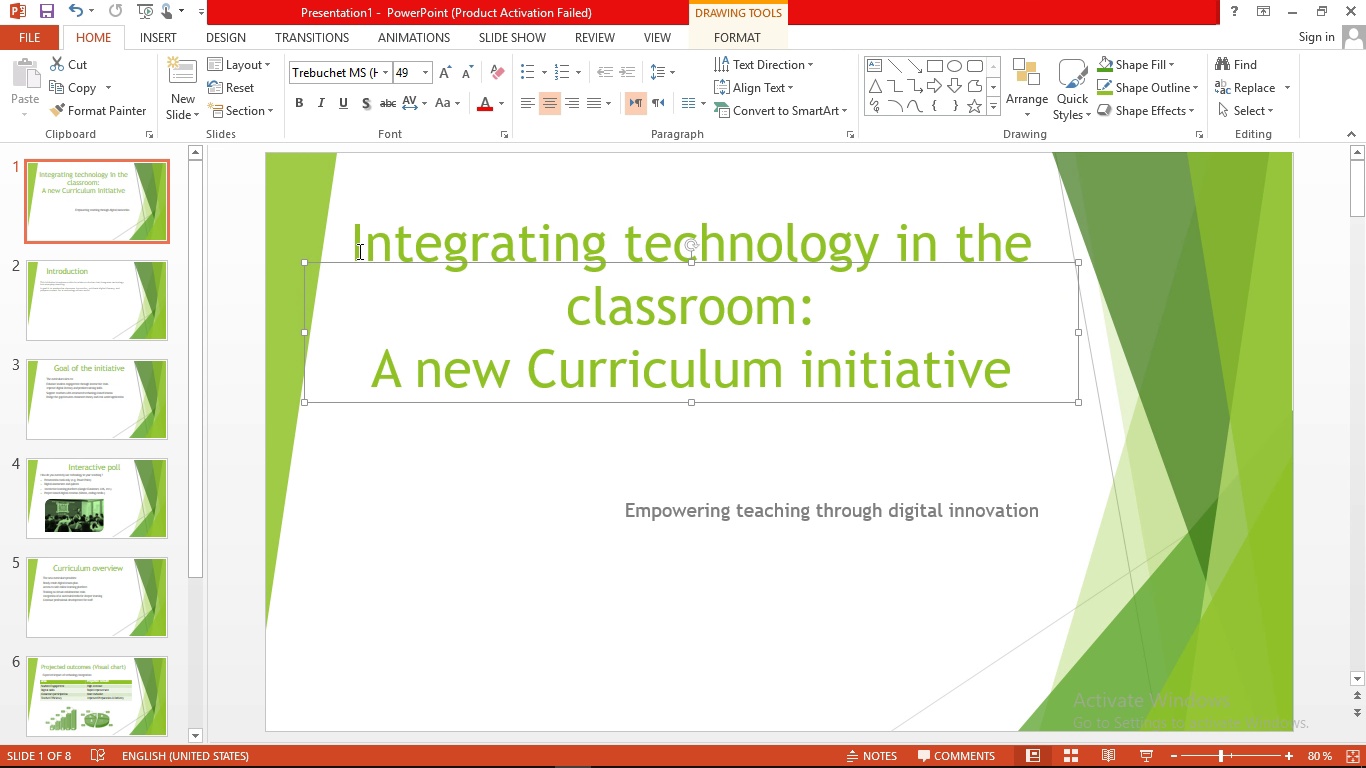 
left_click_drag(start_coordinate=[356, 251], to_coordinate=[862, 287])
 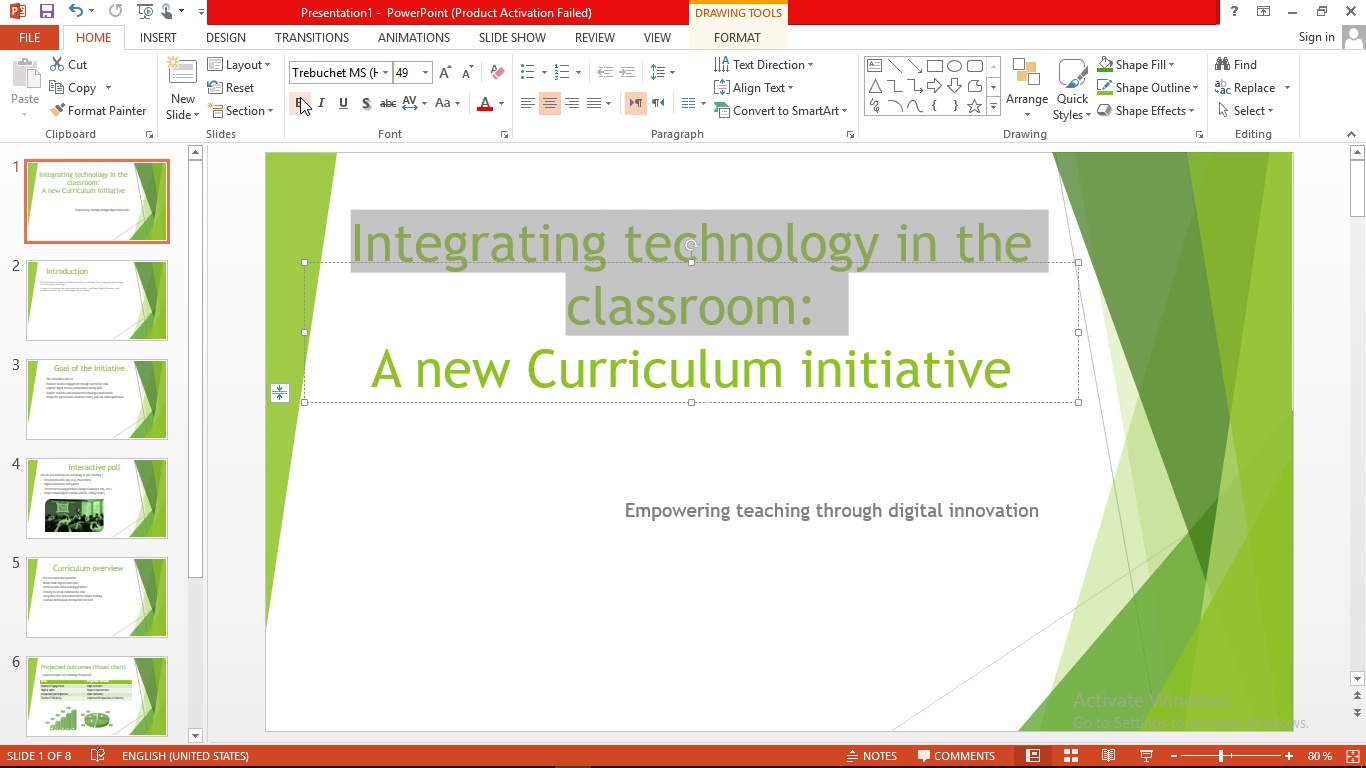 
left_click([300, 97])
 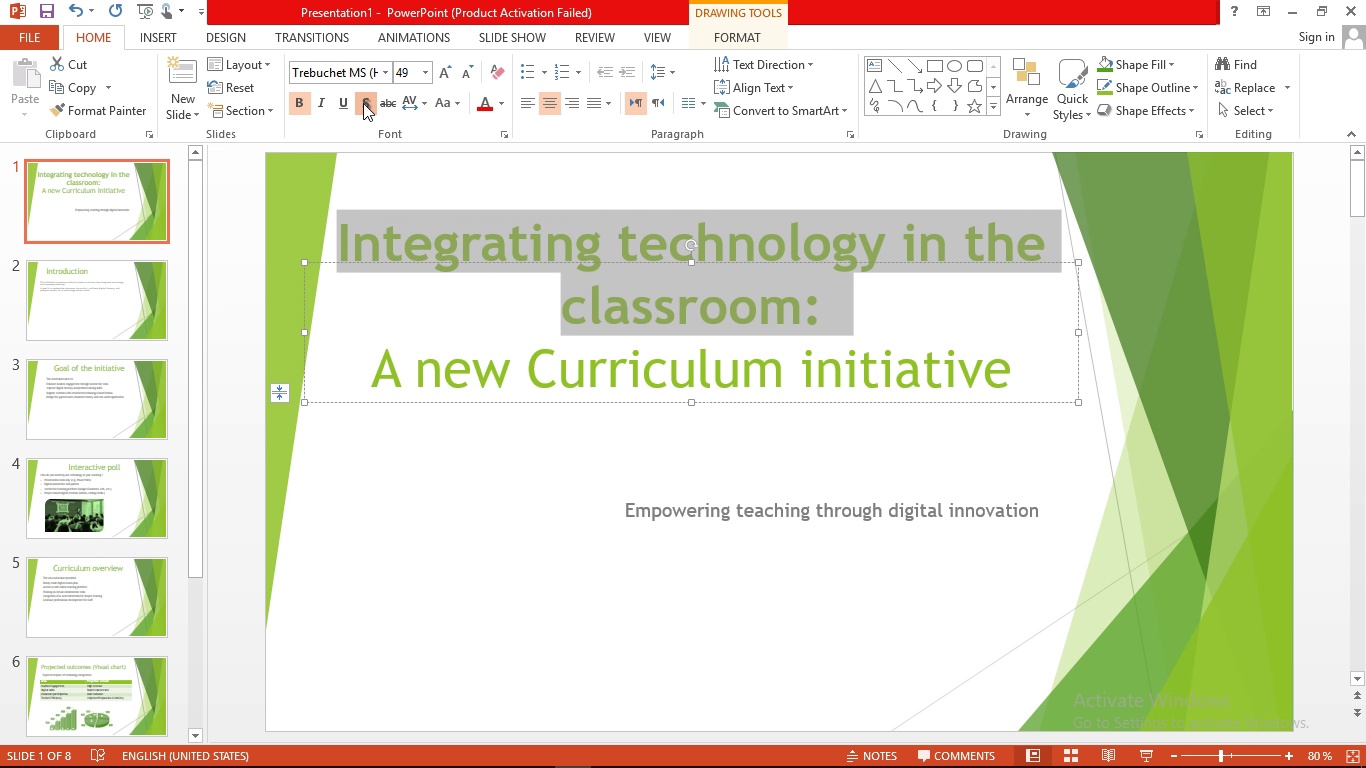 
left_click([363, 103])
 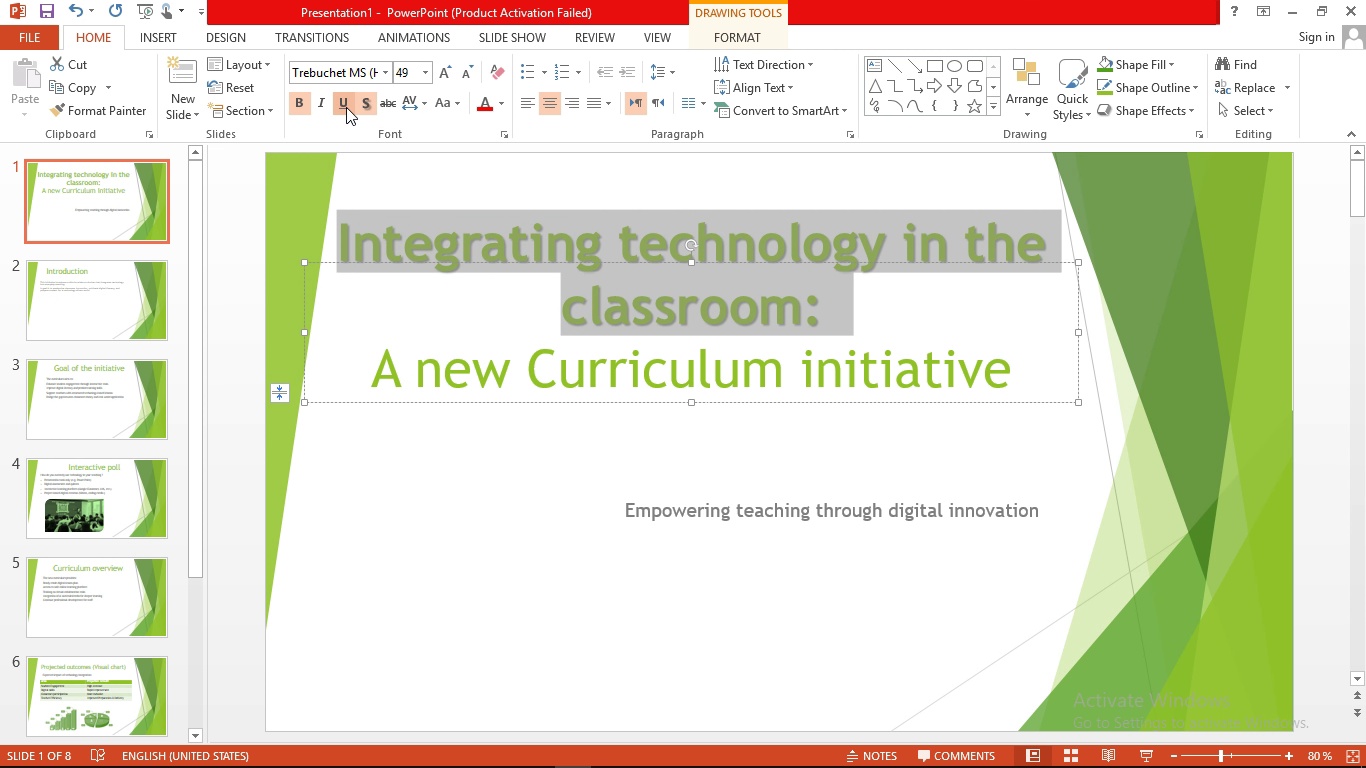 
left_click([346, 107])
 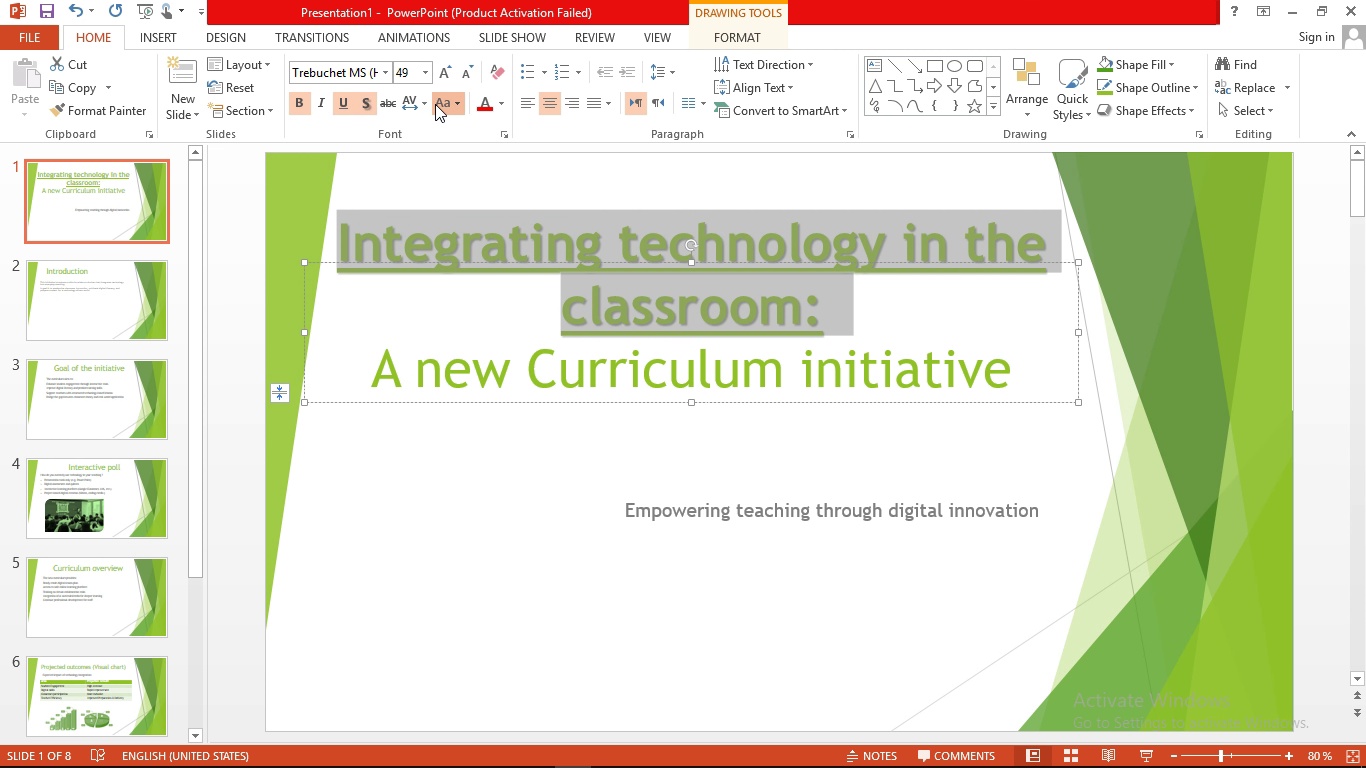 
left_click([435, 104])
 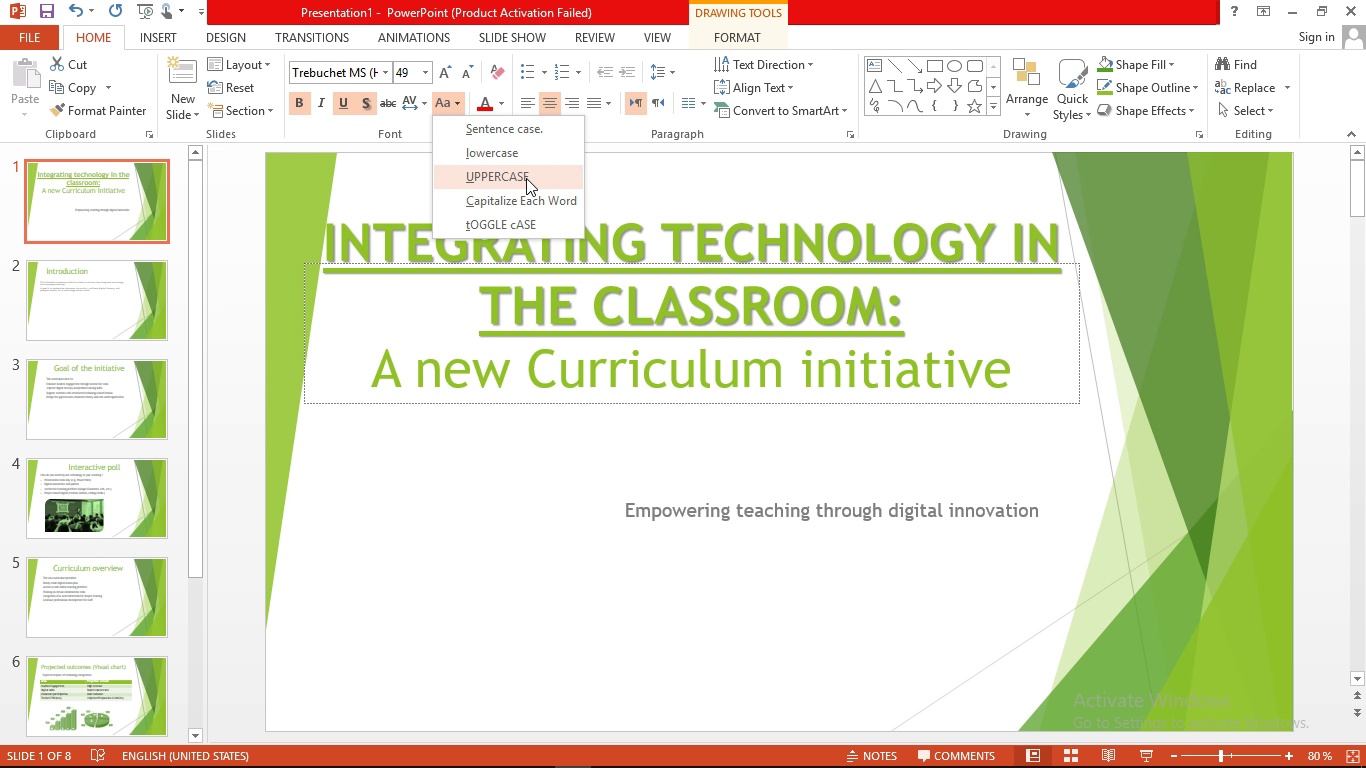 
left_click([526, 178])
 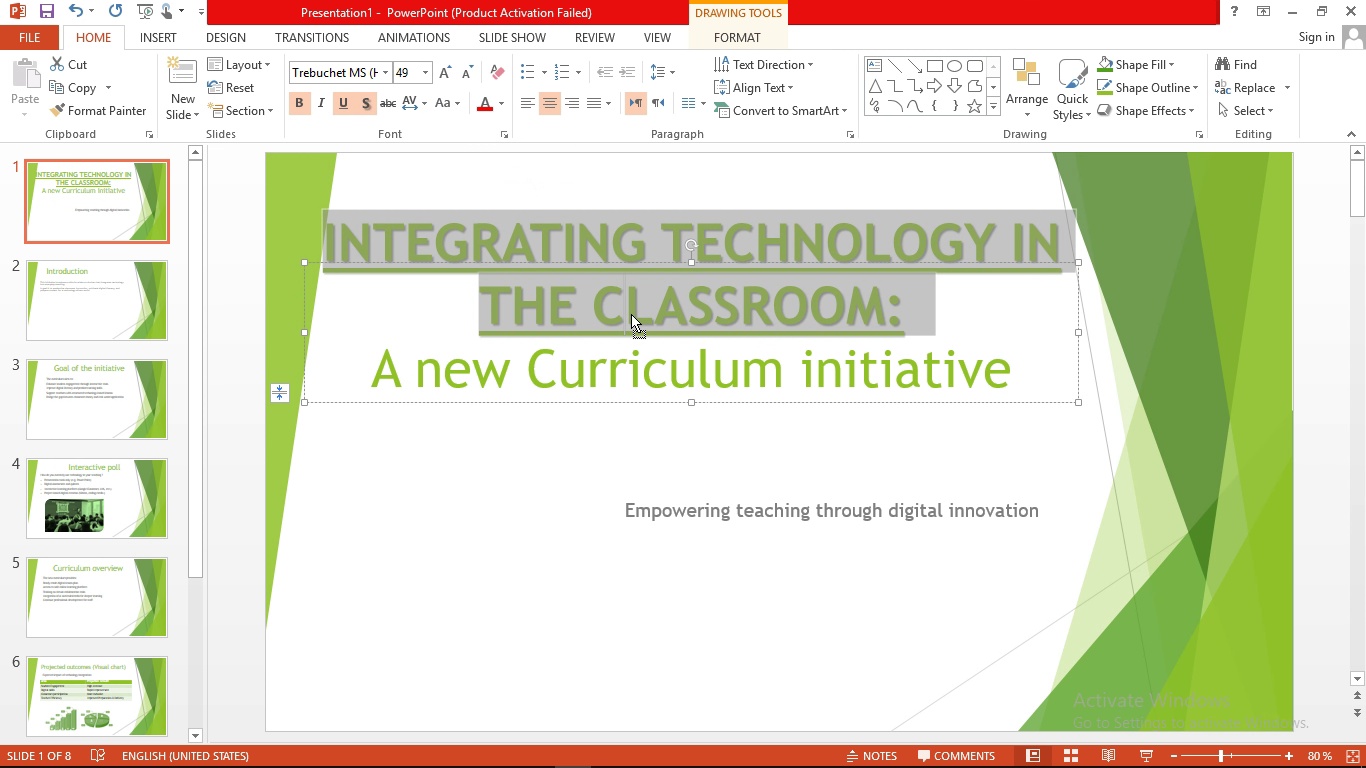 
left_click([631, 314])
 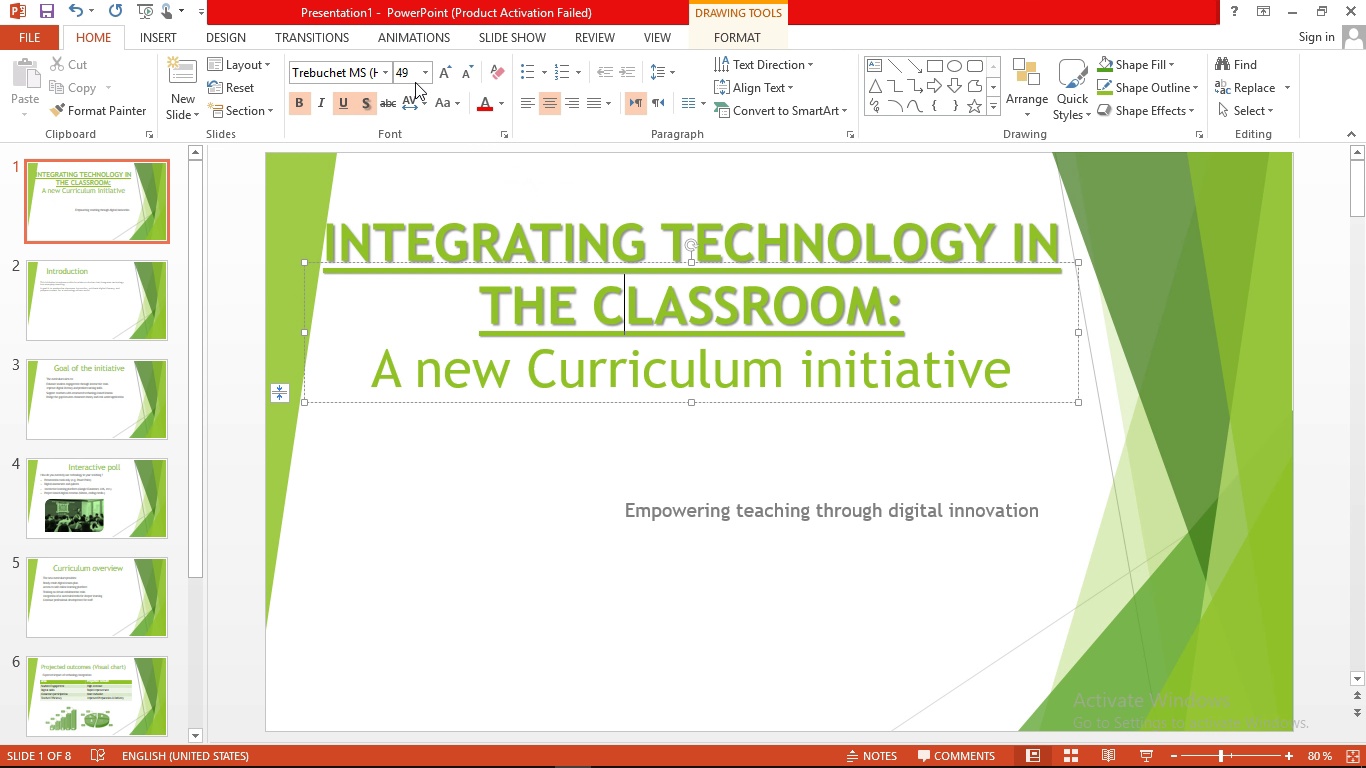 
left_click([423, 78])
 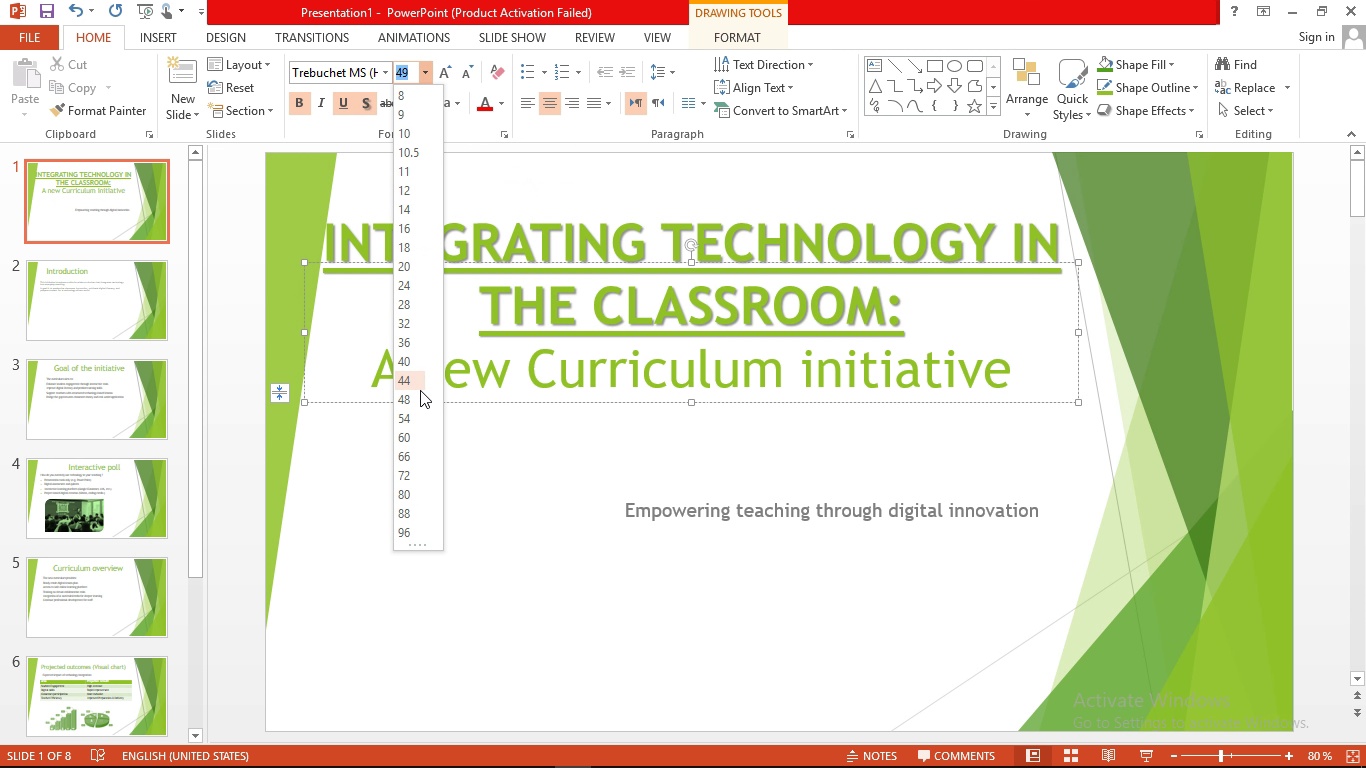 
left_click([416, 384])
 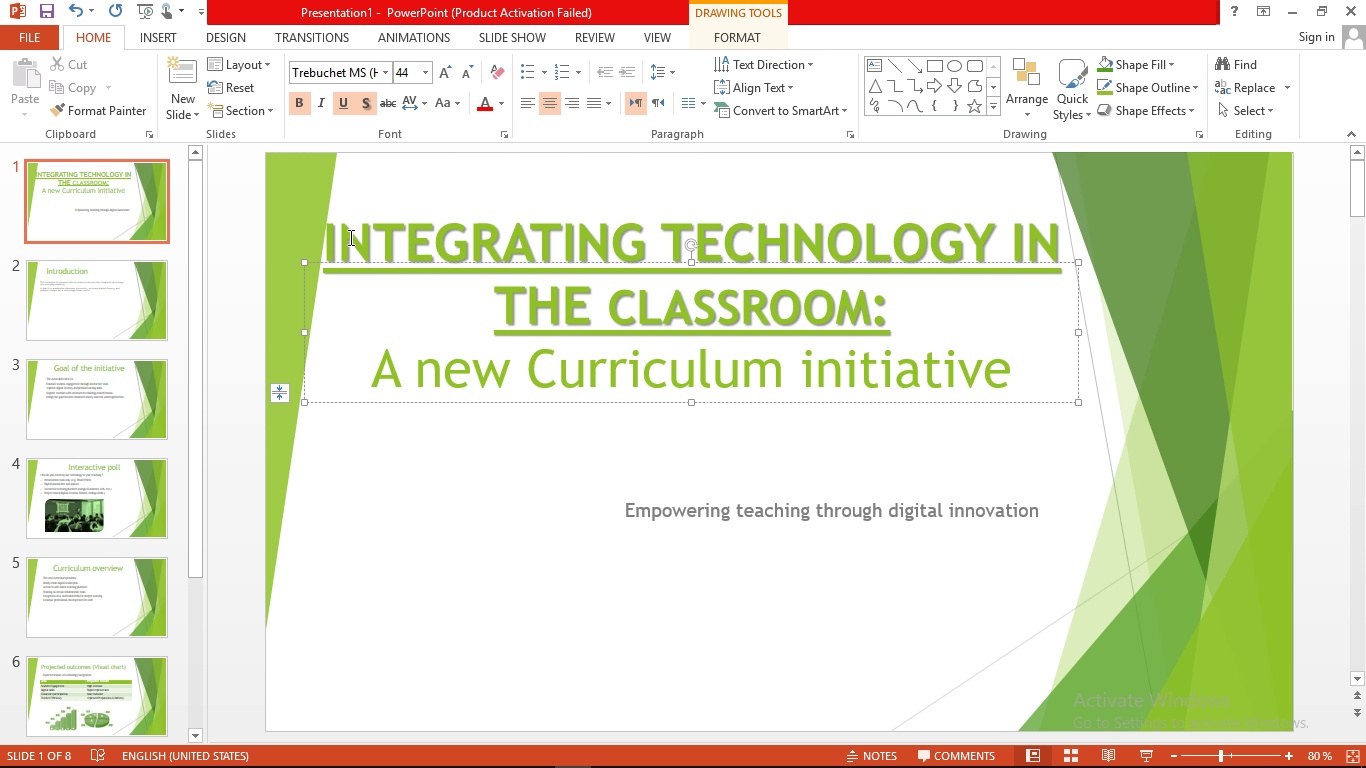 
left_click([337, 242])
 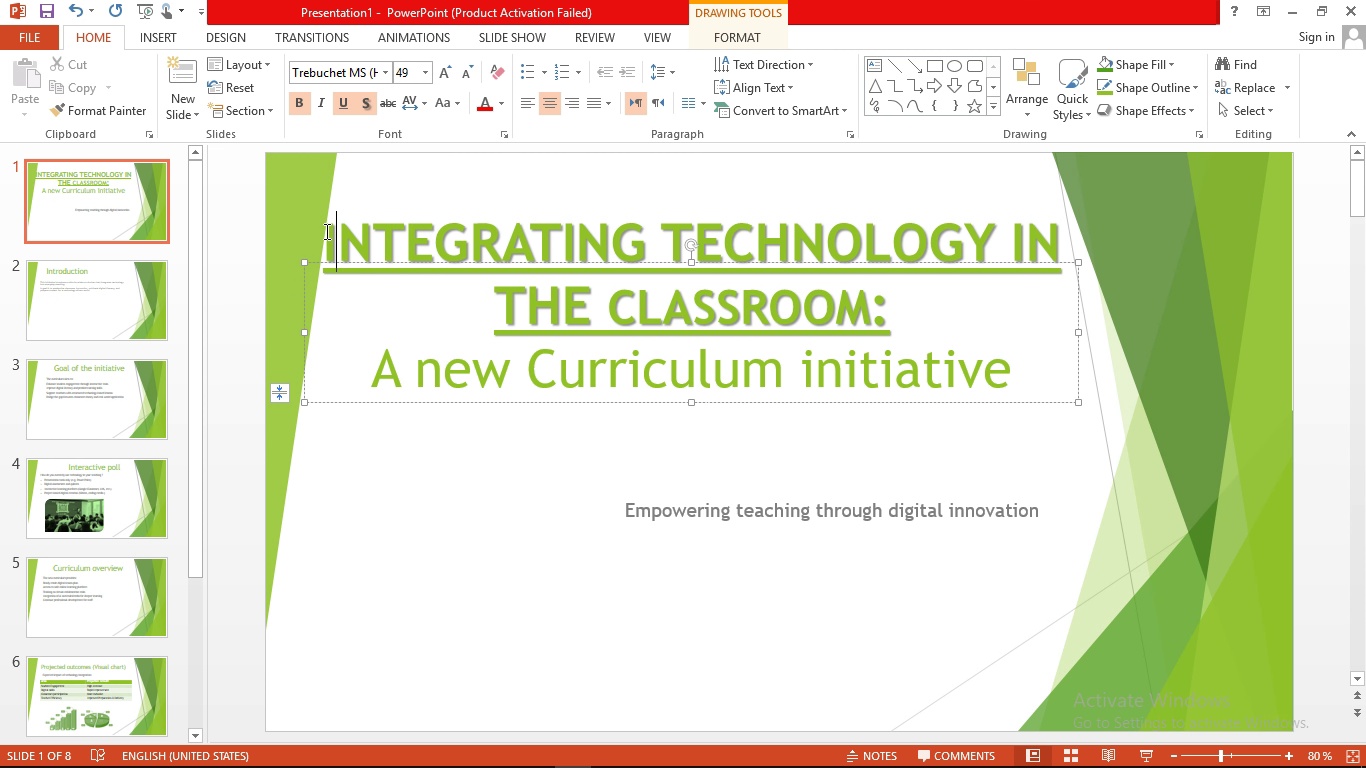 
left_click_drag(start_coordinate=[325, 231], to_coordinate=[935, 333])
 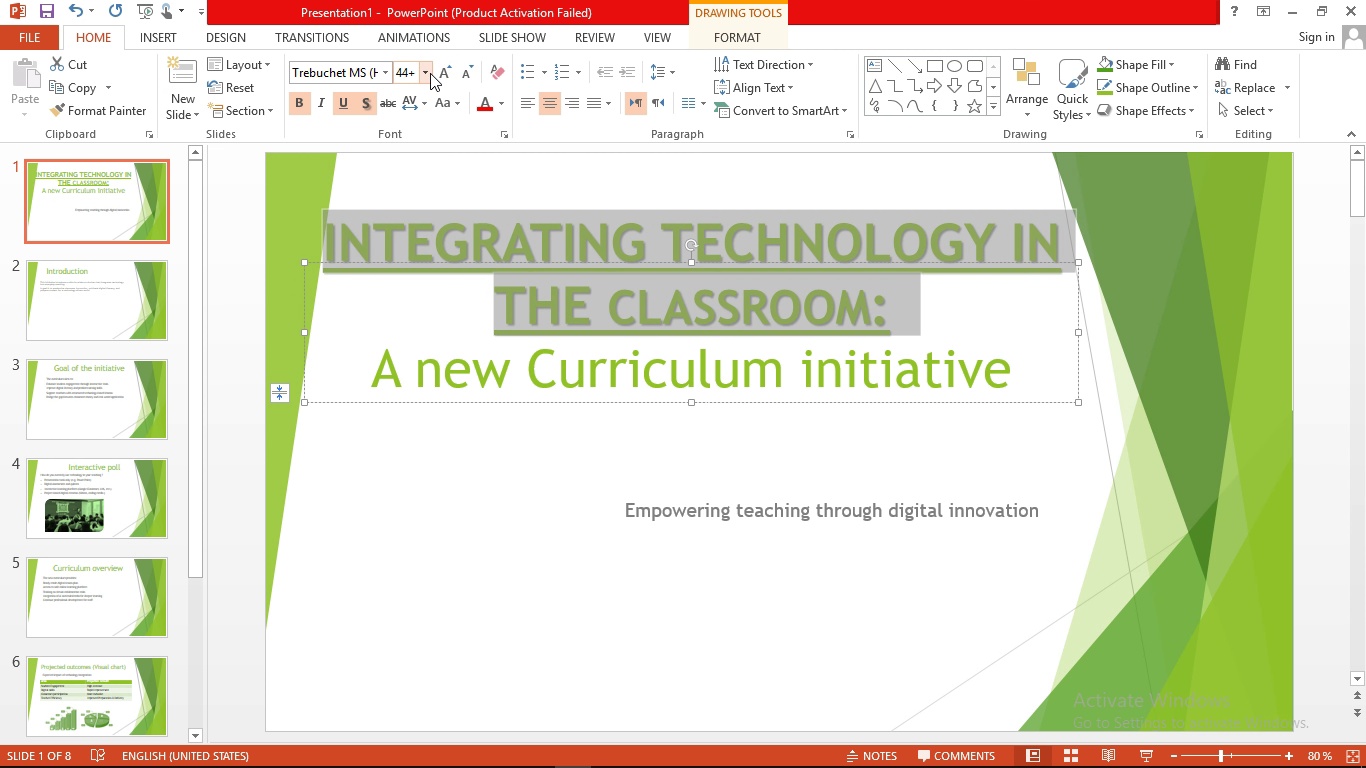 
left_click([430, 73])
 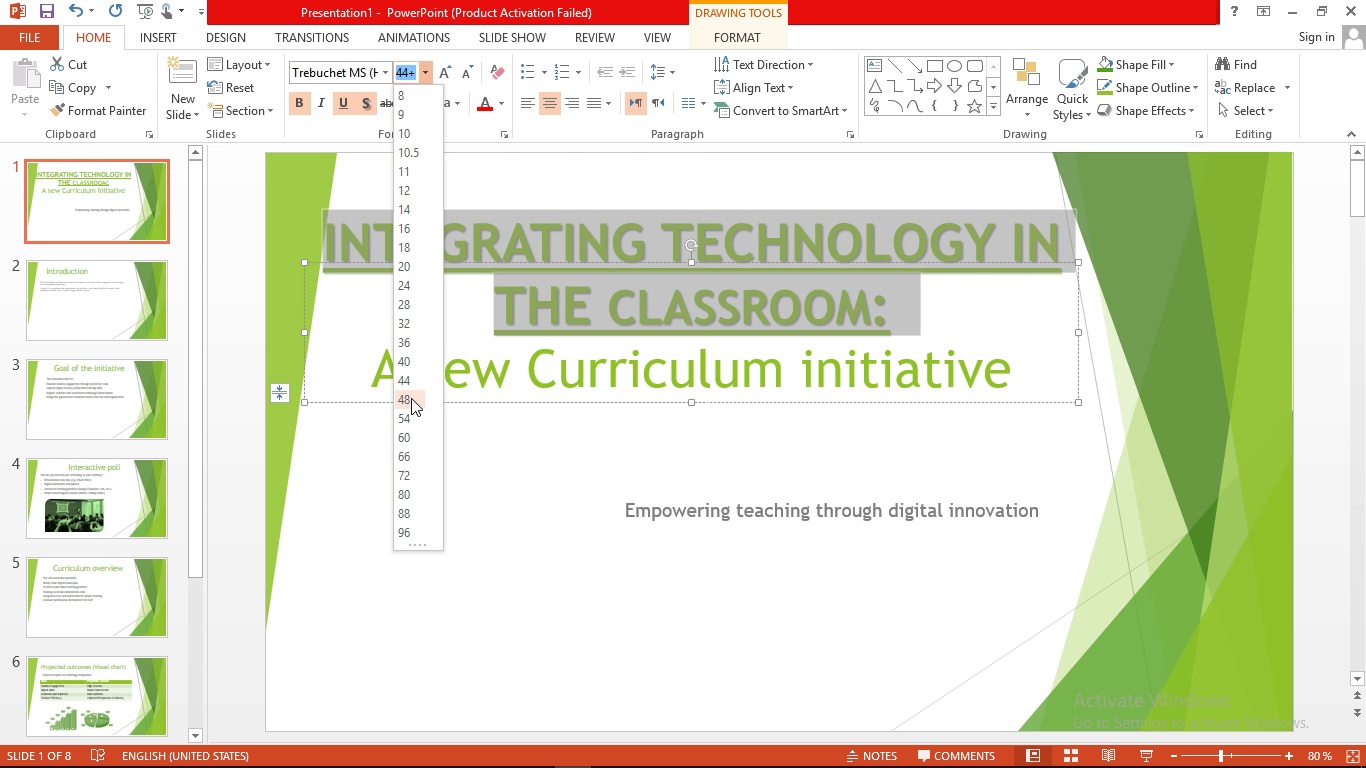 
left_click([409, 384])
 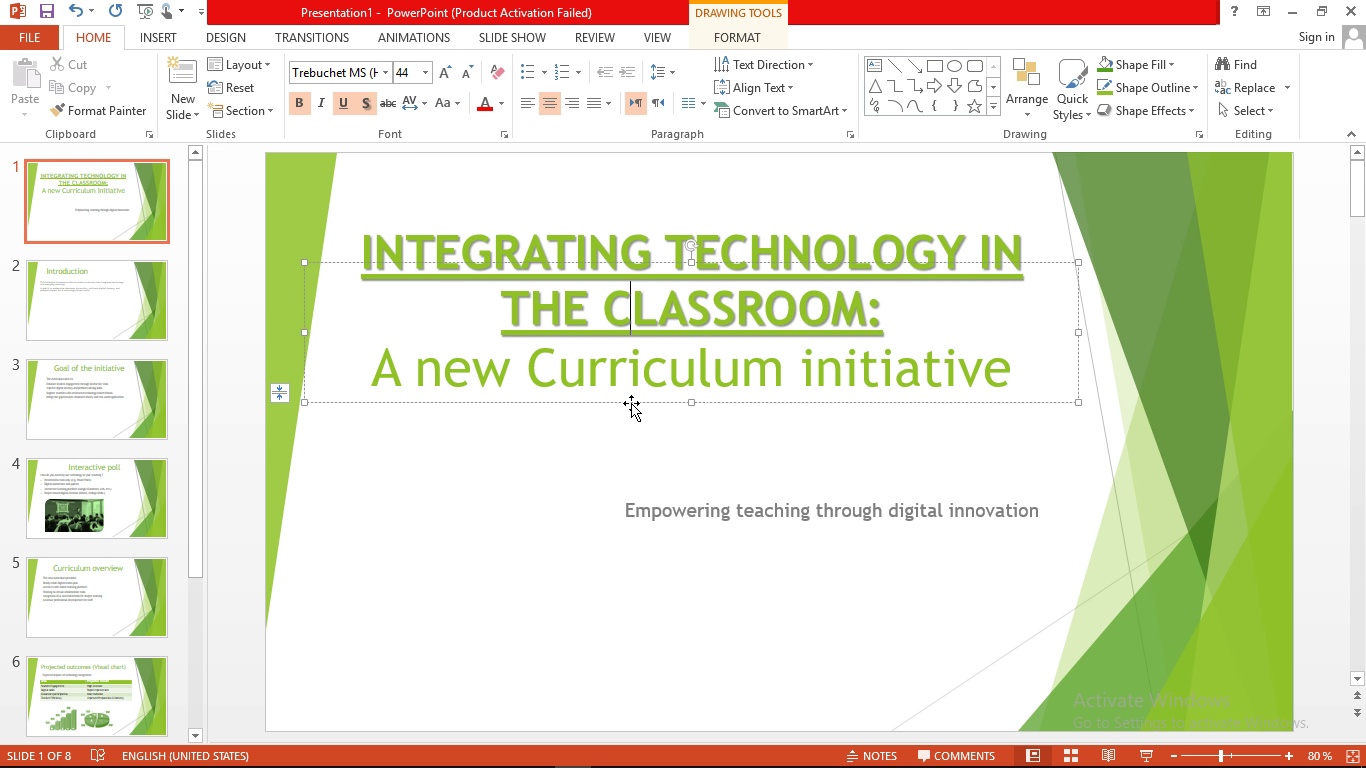 
left_click_drag(start_coordinate=[631, 403], to_coordinate=[630, 367])
 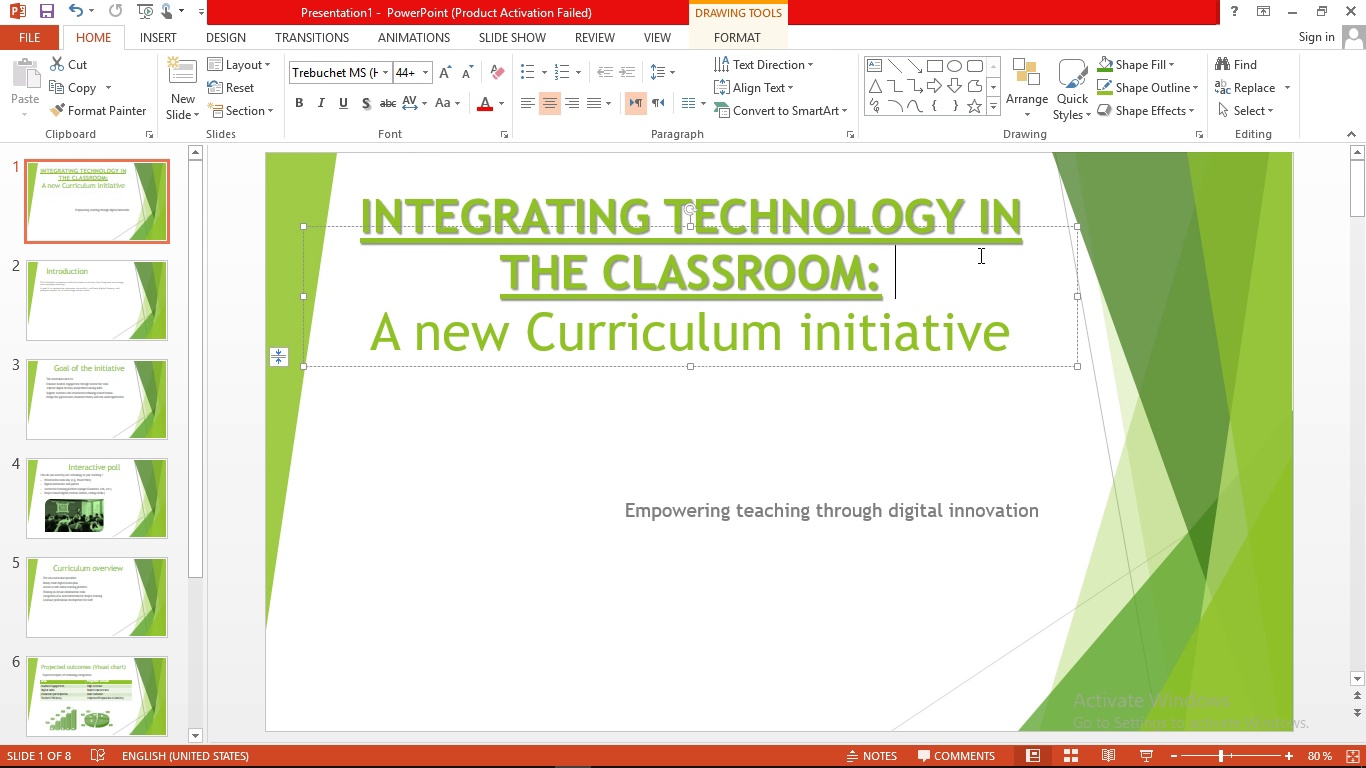 
left_click([979, 255])
 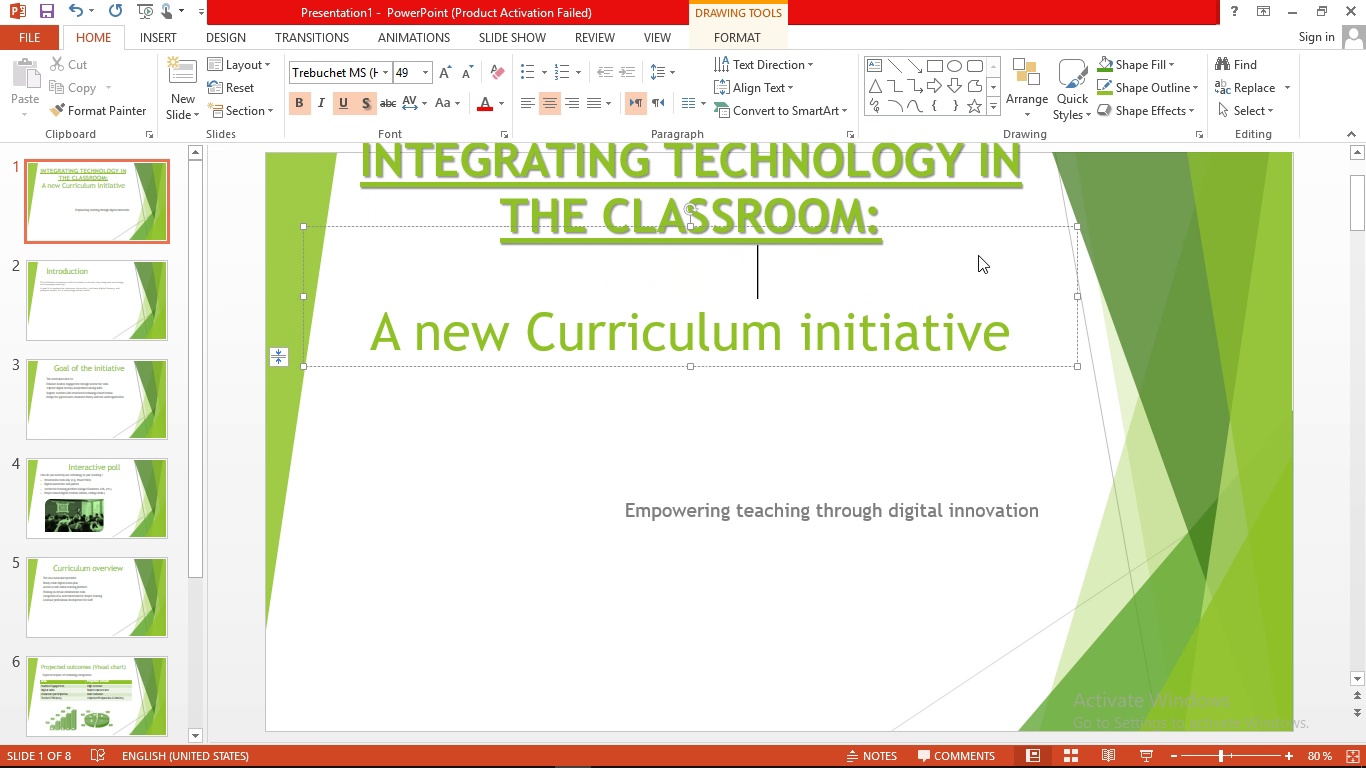 
key(Enter)
 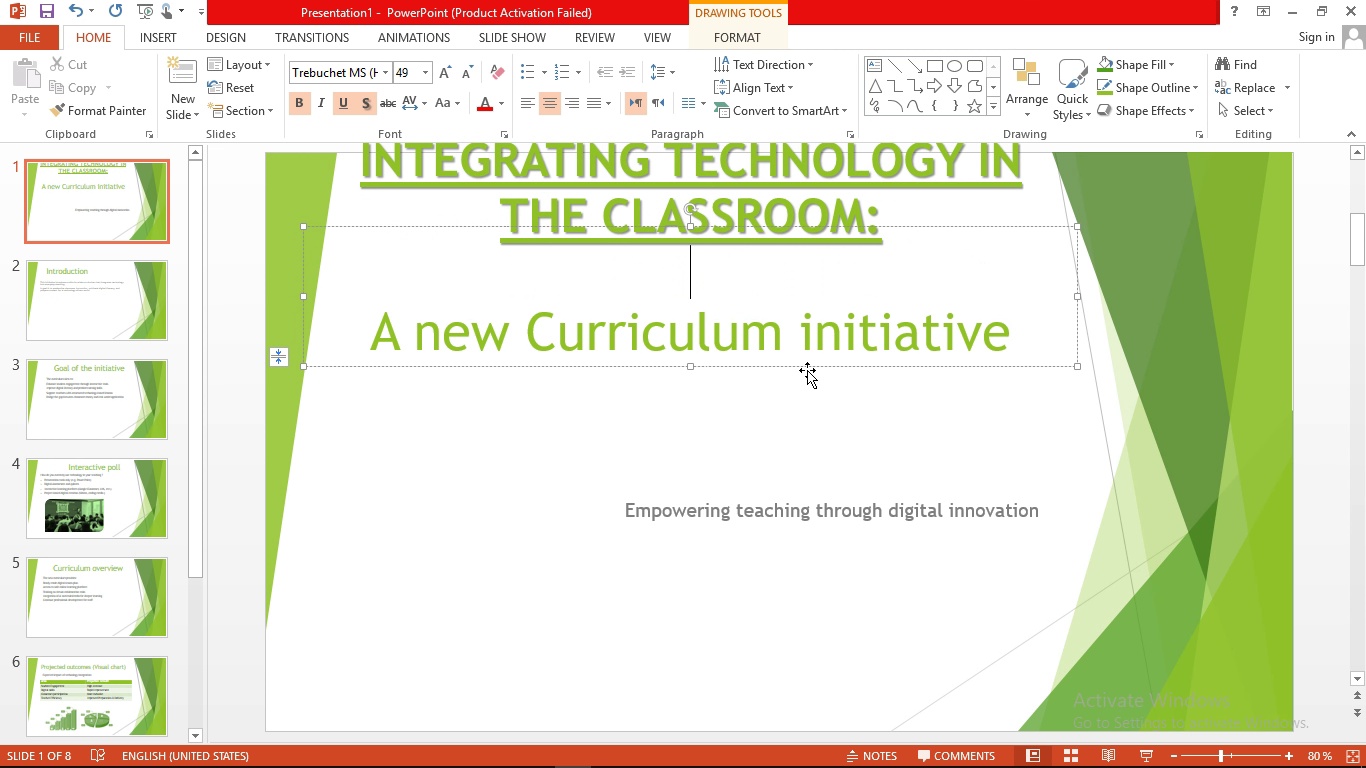 
left_click_drag(start_coordinate=[807, 366], to_coordinate=[816, 413])
 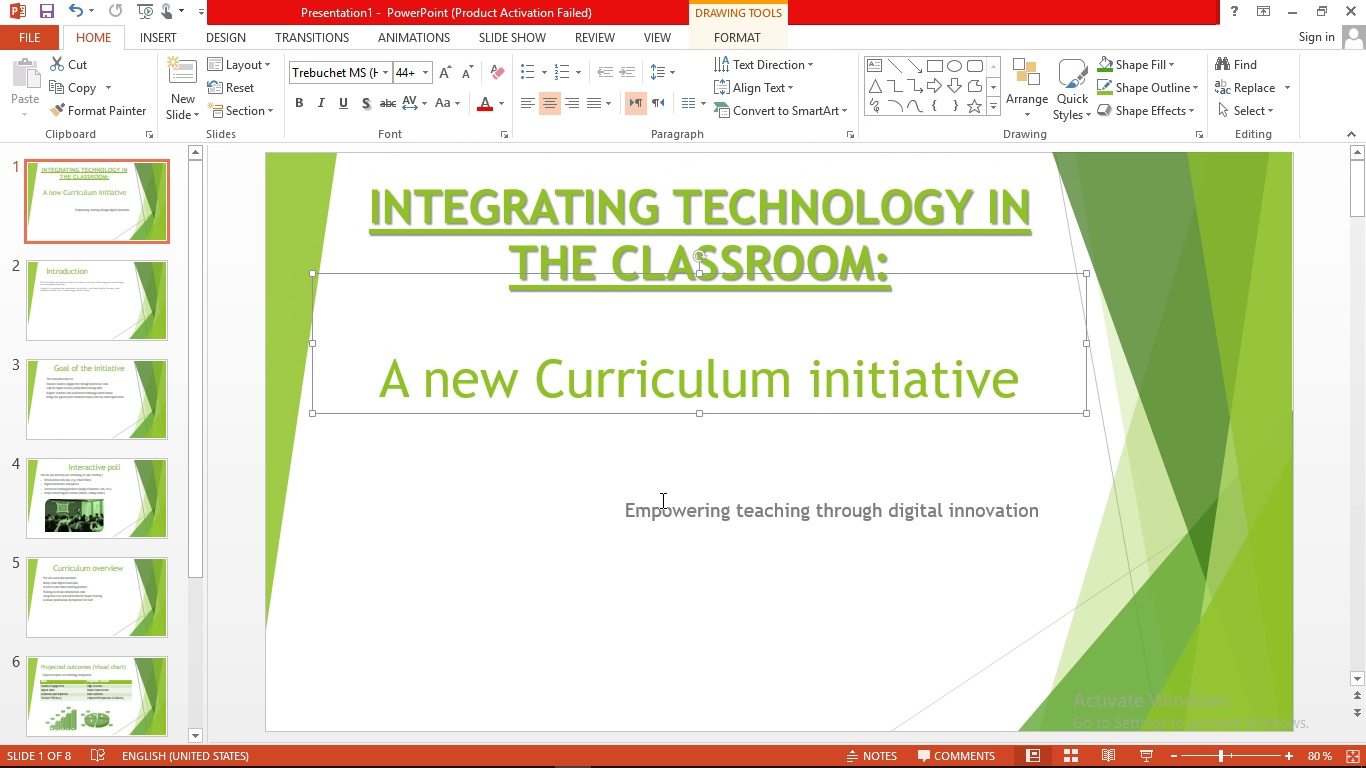 
left_click([661, 500])
 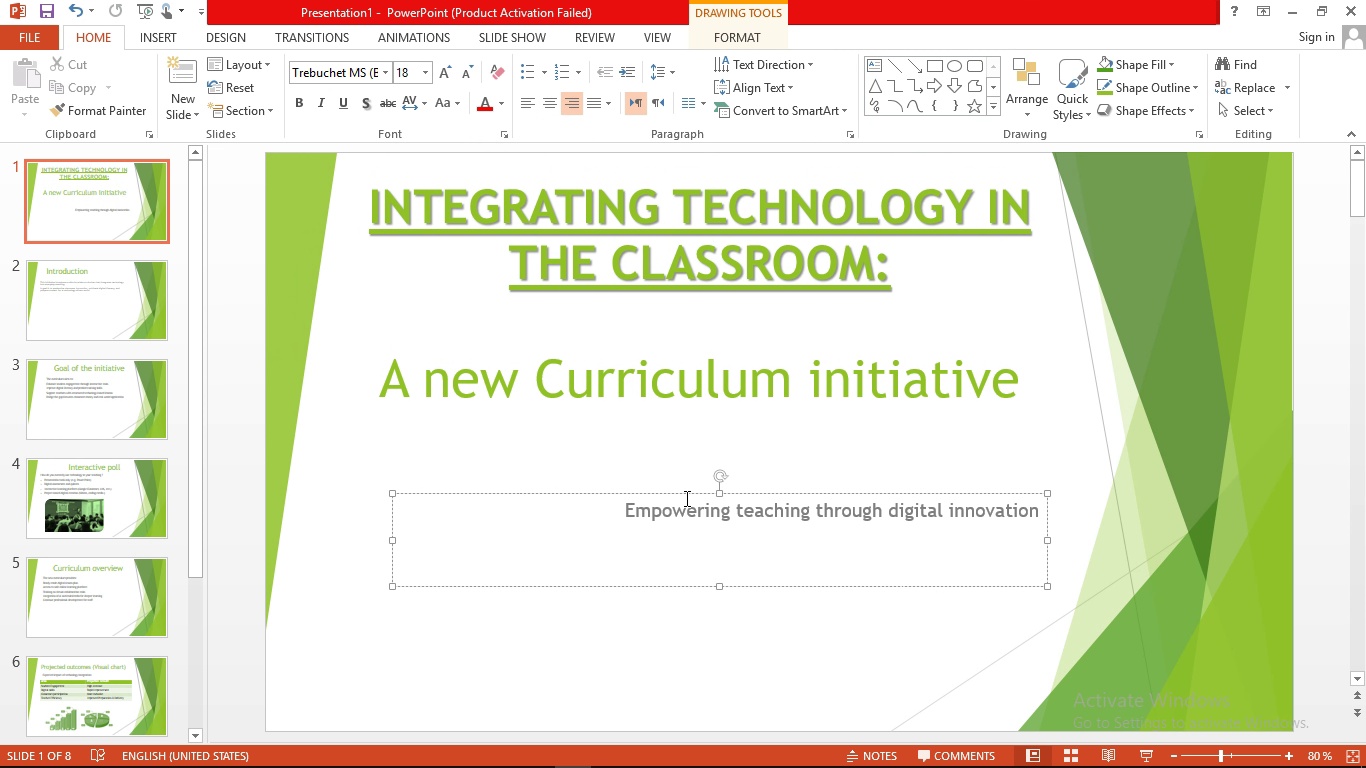 
left_click_drag(start_coordinate=[686, 496], to_coordinate=[606, 437])
 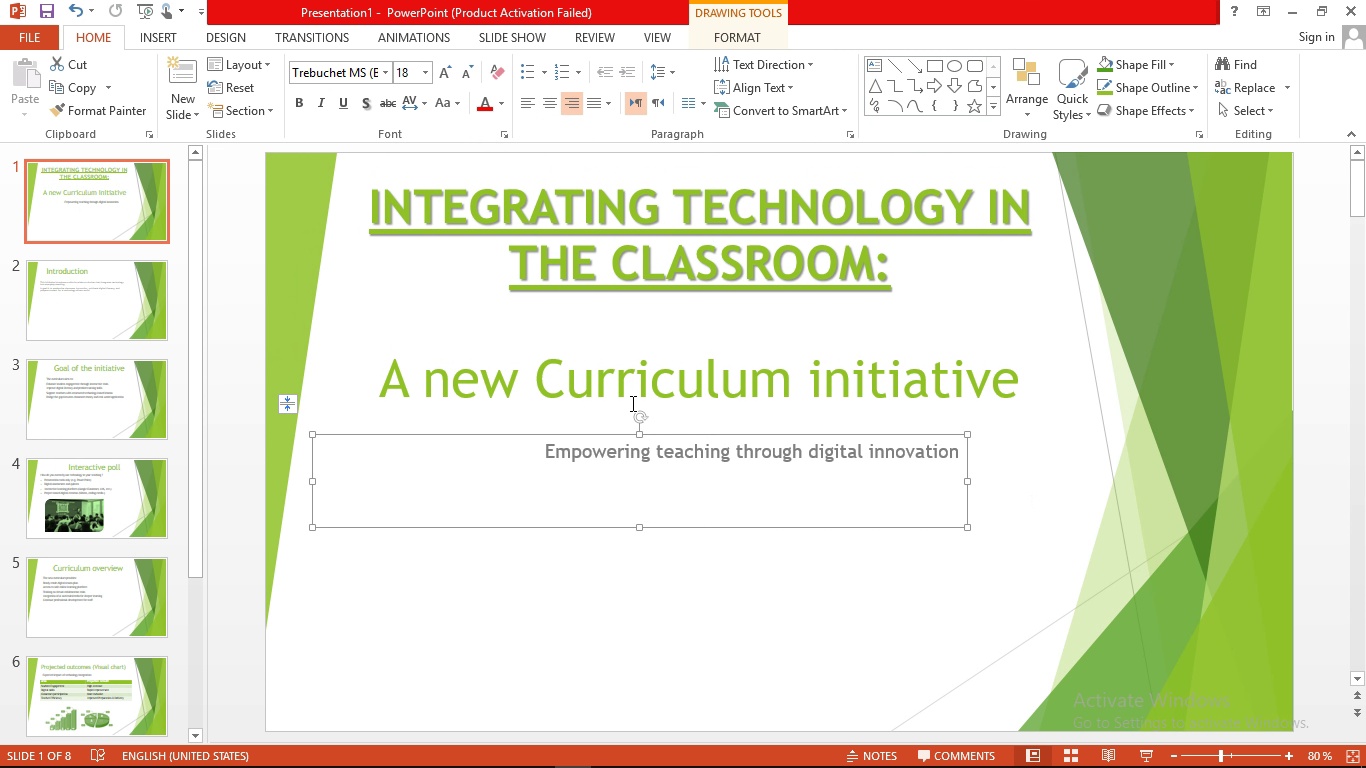 
left_click([631, 403])
 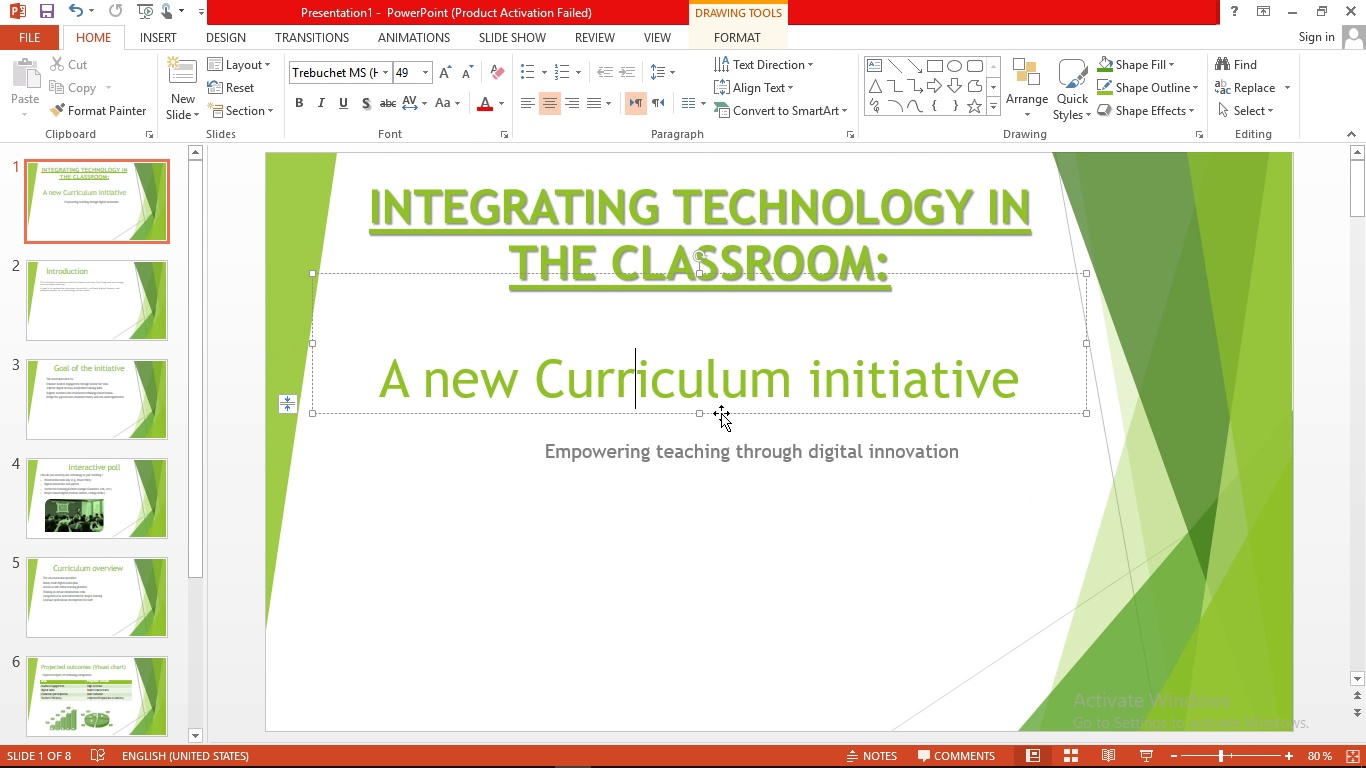 
left_click_drag(start_coordinate=[721, 413], to_coordinate=[729, 417])
 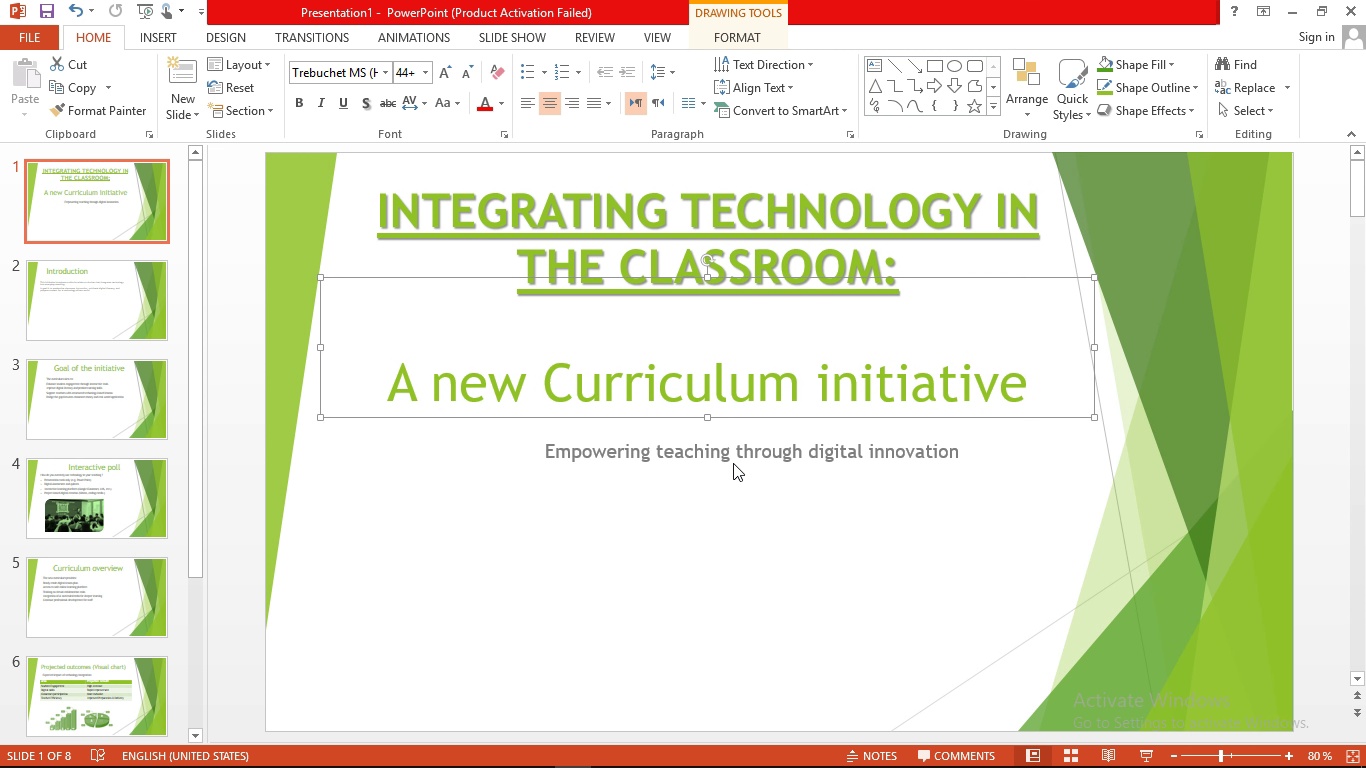 
left_click([733, 463])
 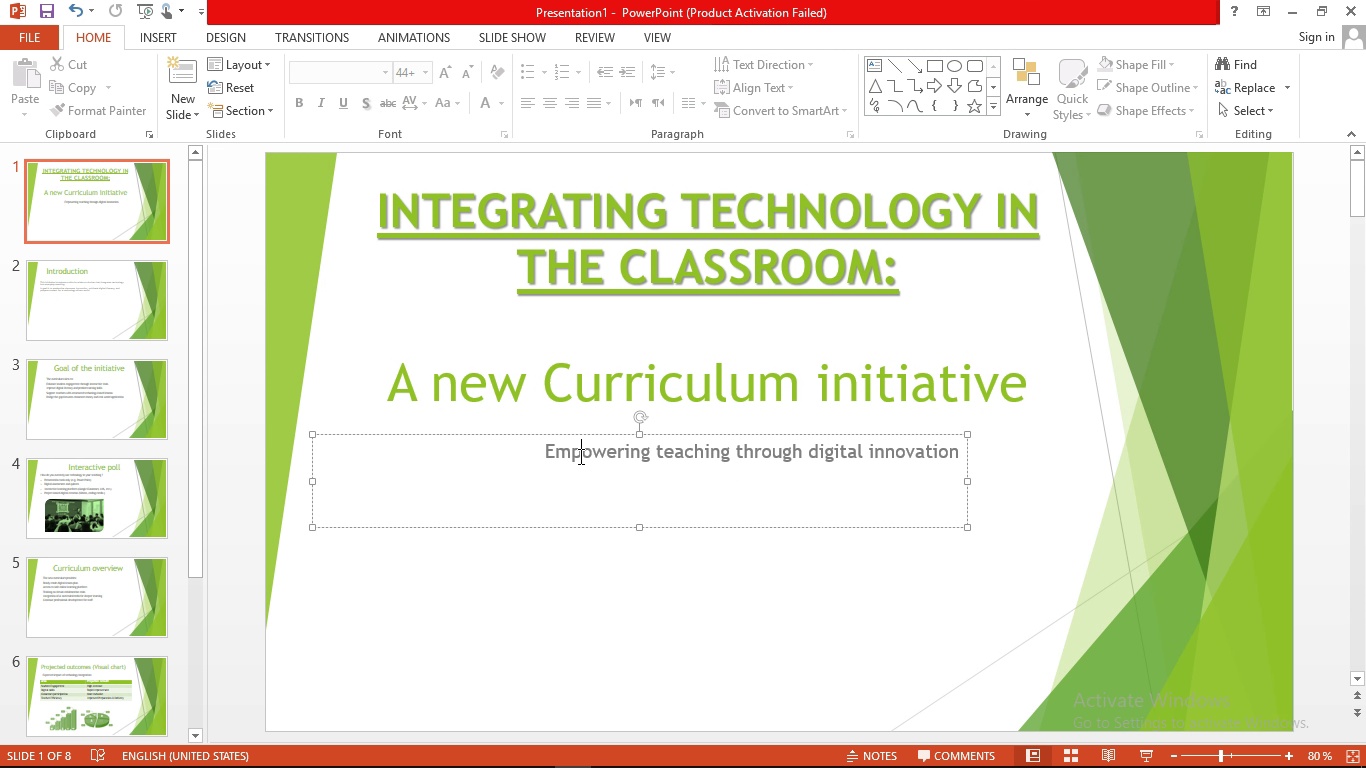 
left_click([579, 456])
 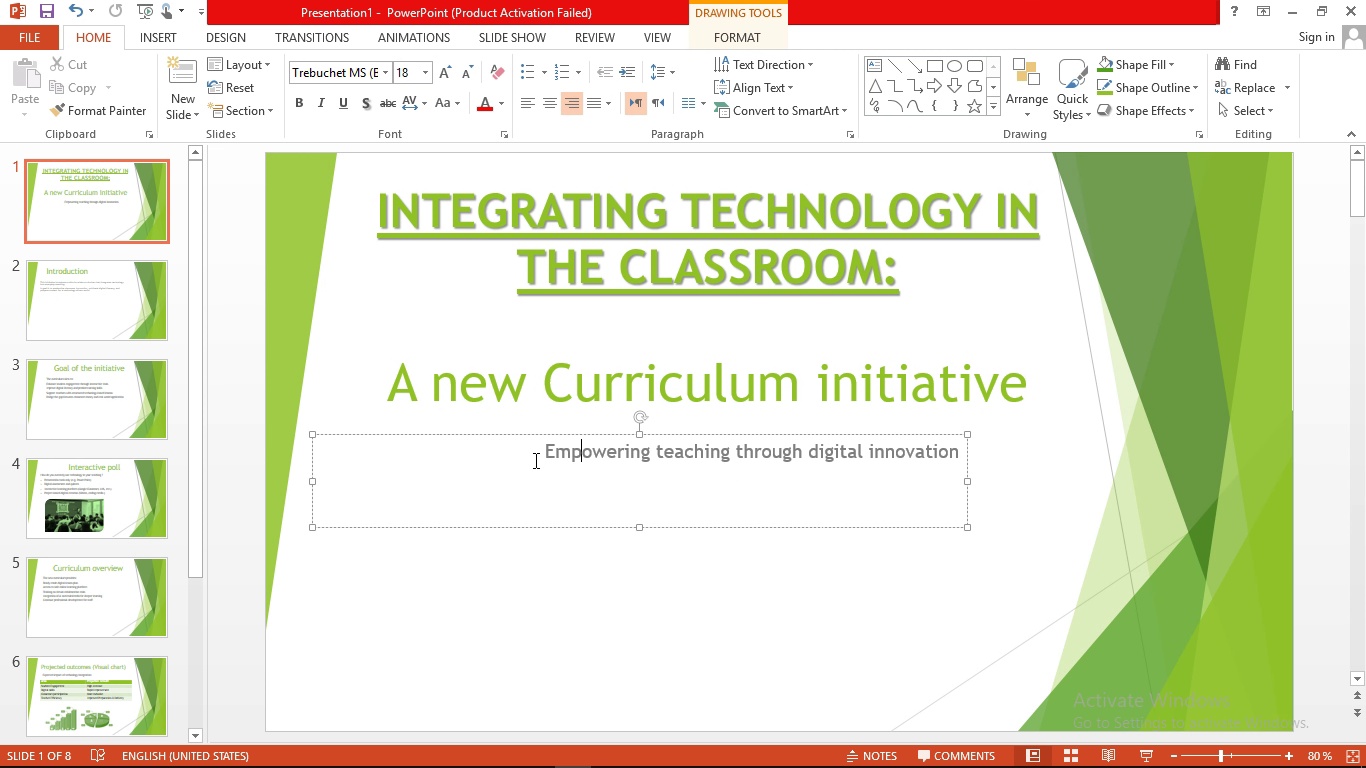 
left_click_drag(start_coordinate=[534, 460], to_coordinate=[1076, 437])
 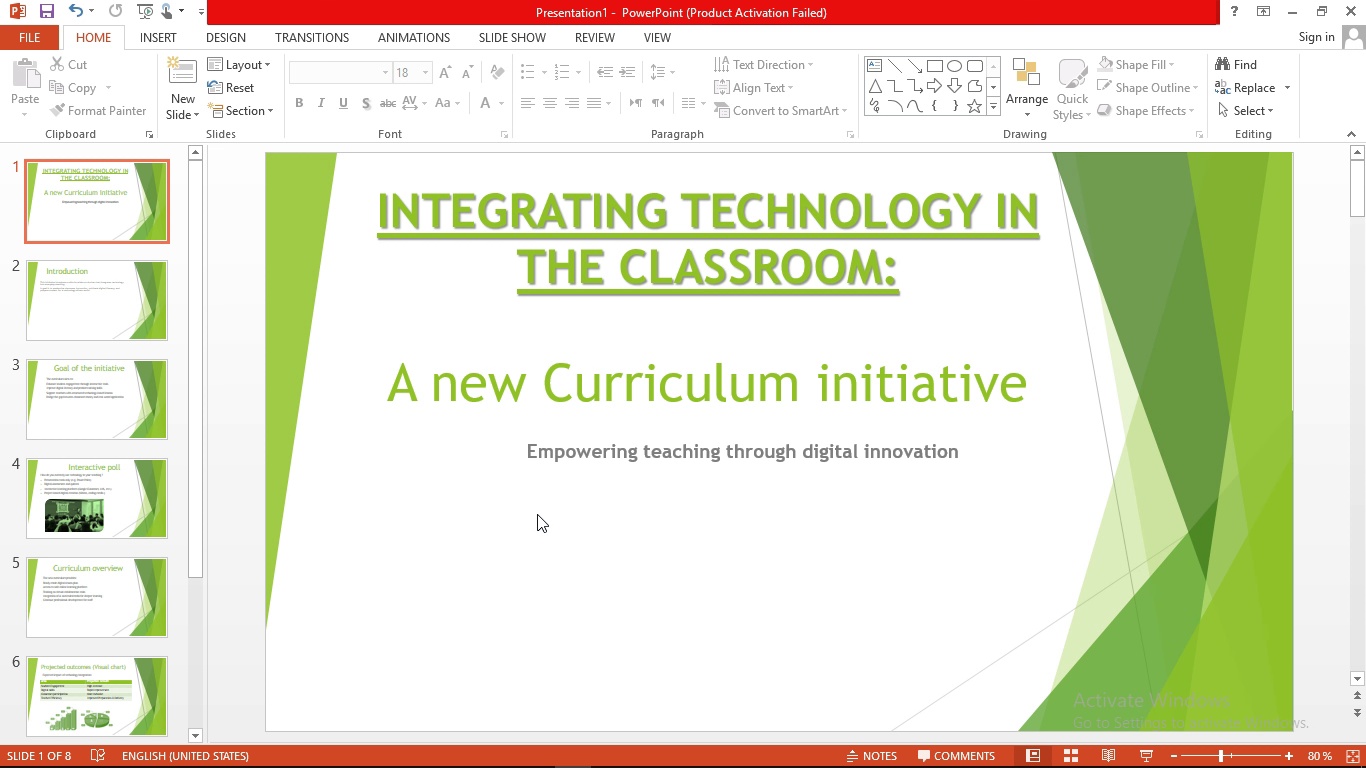 
wait(25.68)
 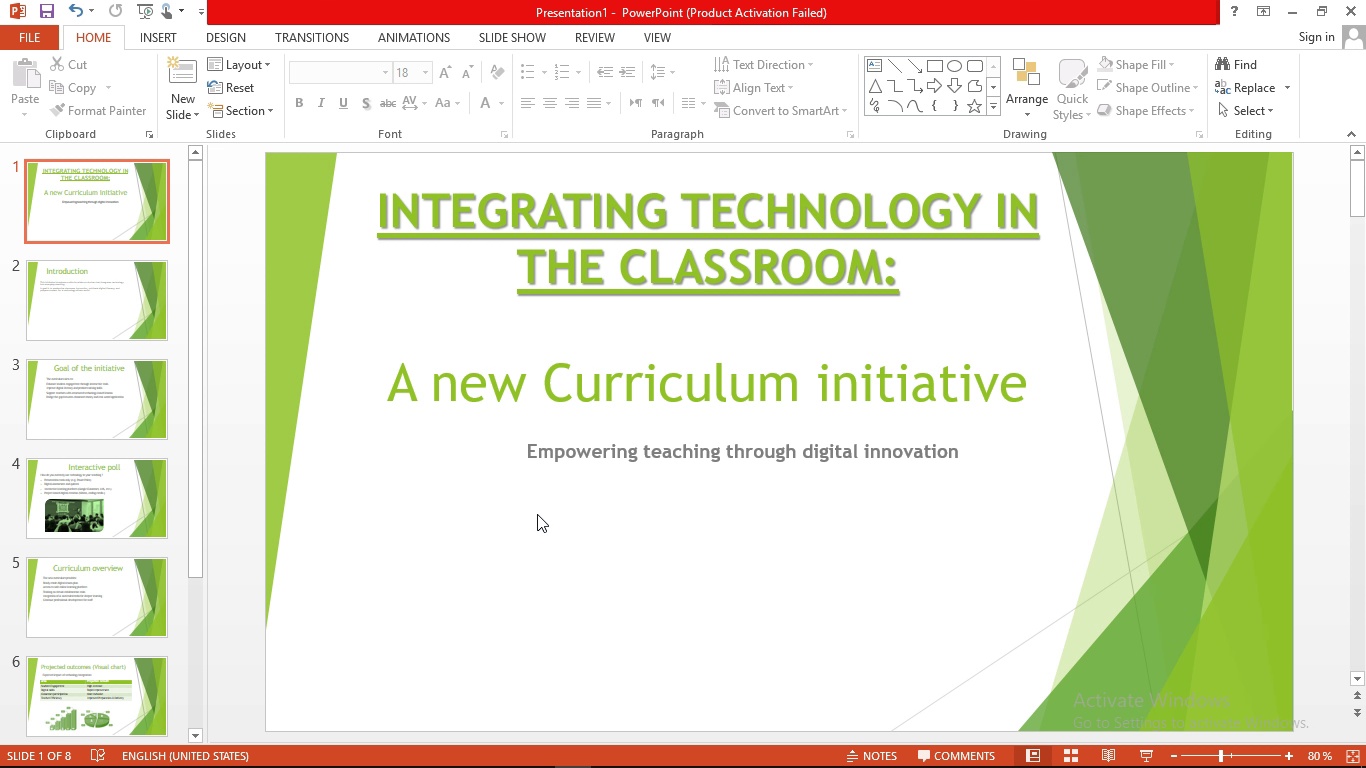 
left_click_drag(start_coordinate=[527, 450], to_coordinate=[973, 453])
 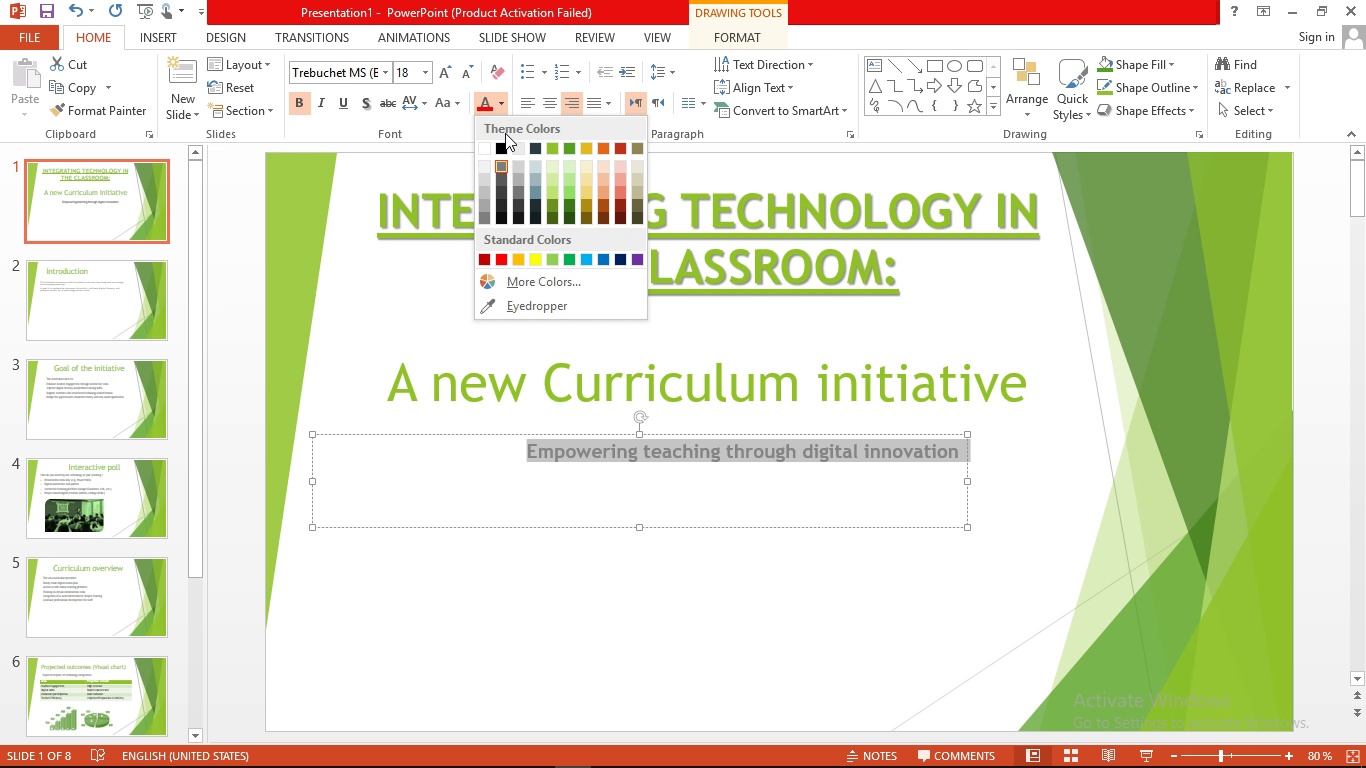 
left_click([505, 141])
 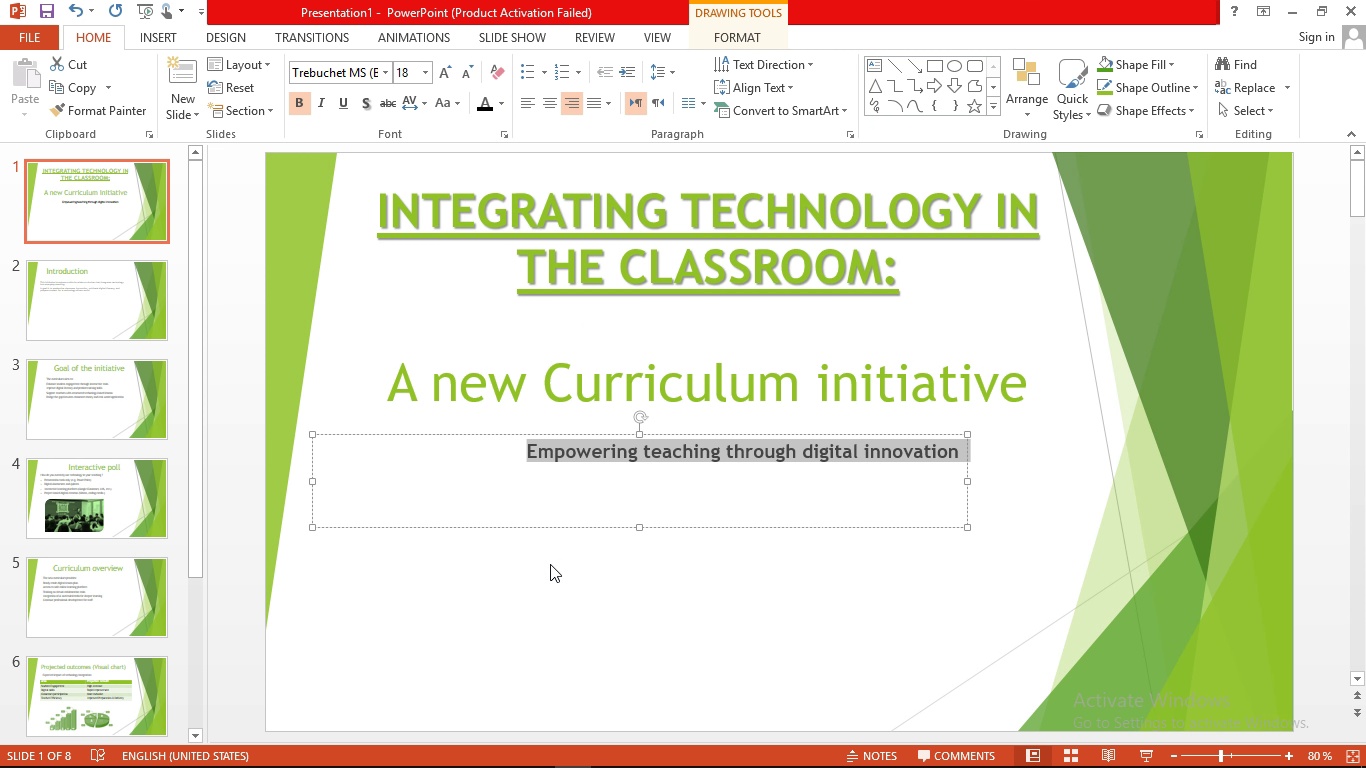 
left_click([550, 570])
 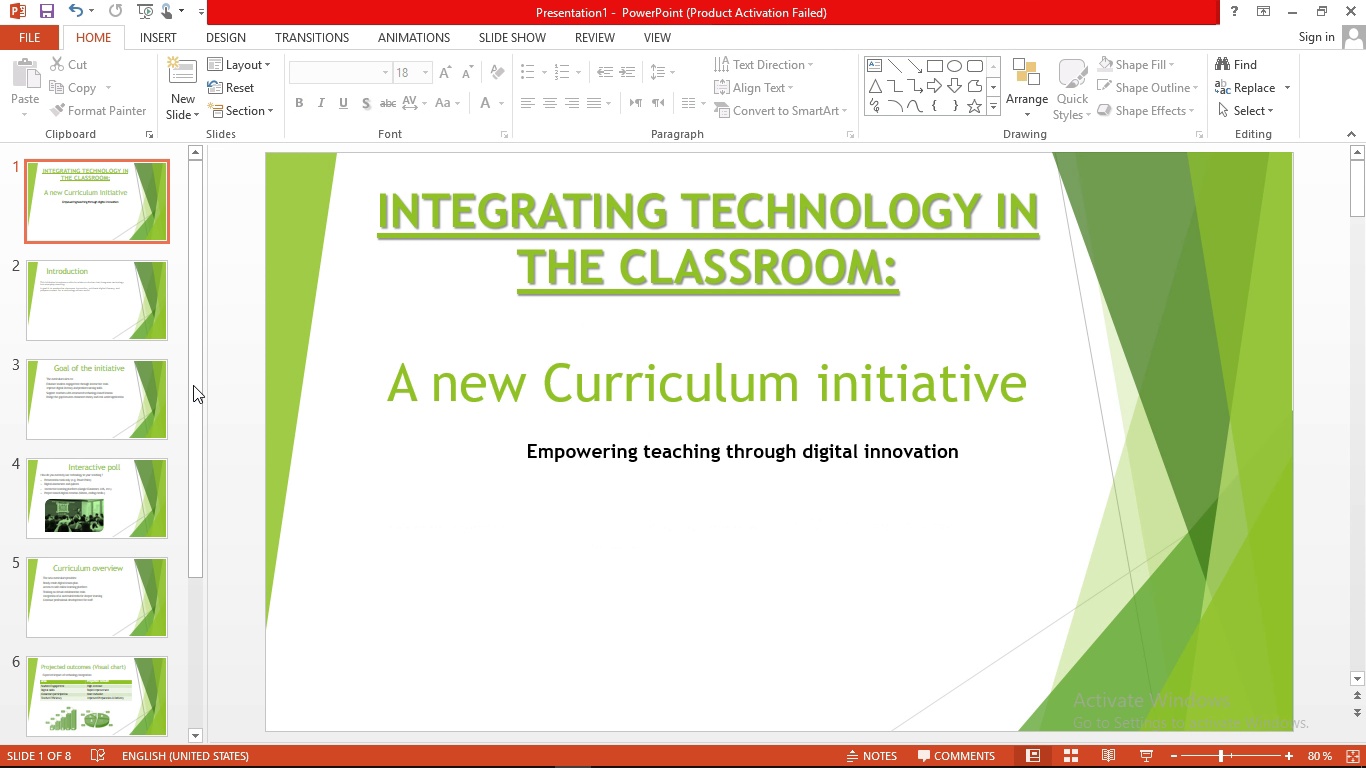 
left_click([109, 310])
 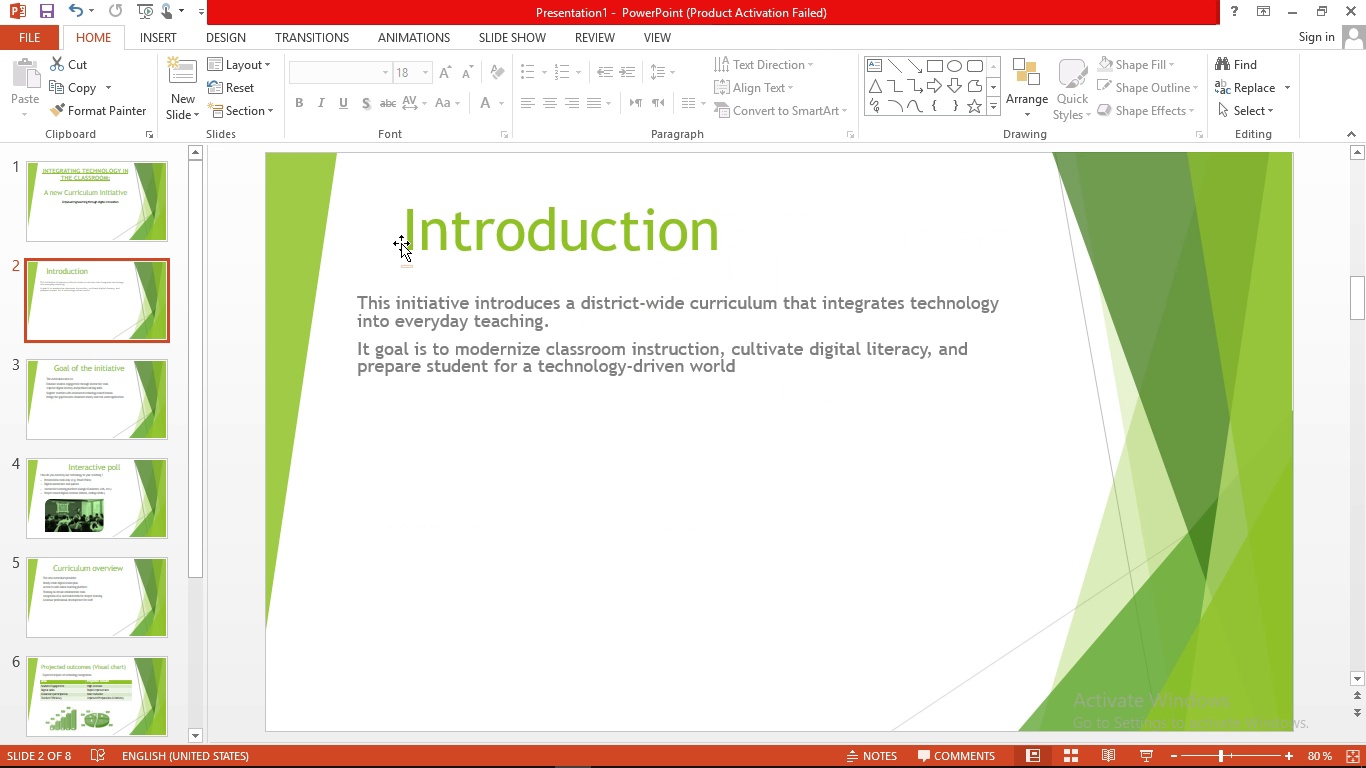 
left_click_drag(start_coordinate=[403, 239], to_coordinate=[754, 230])
 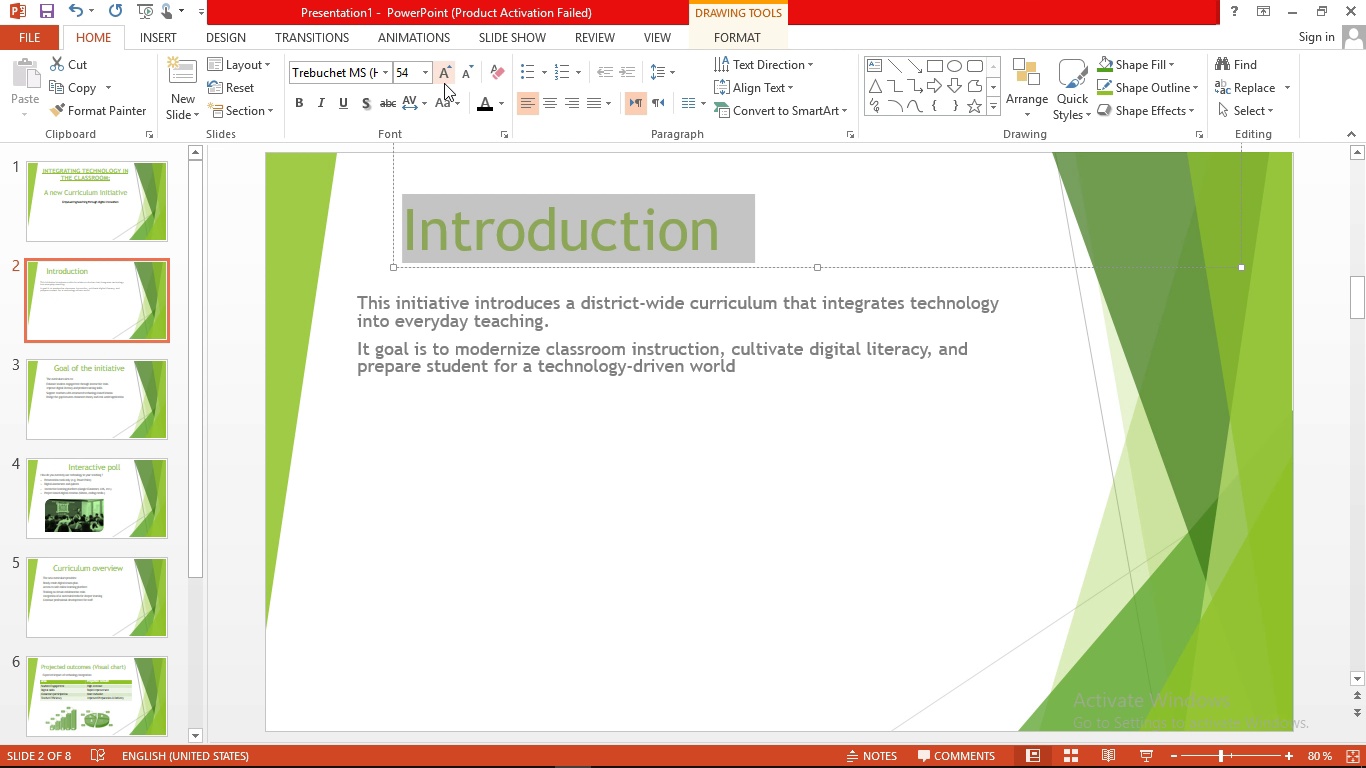 
left_click([301, 101])
 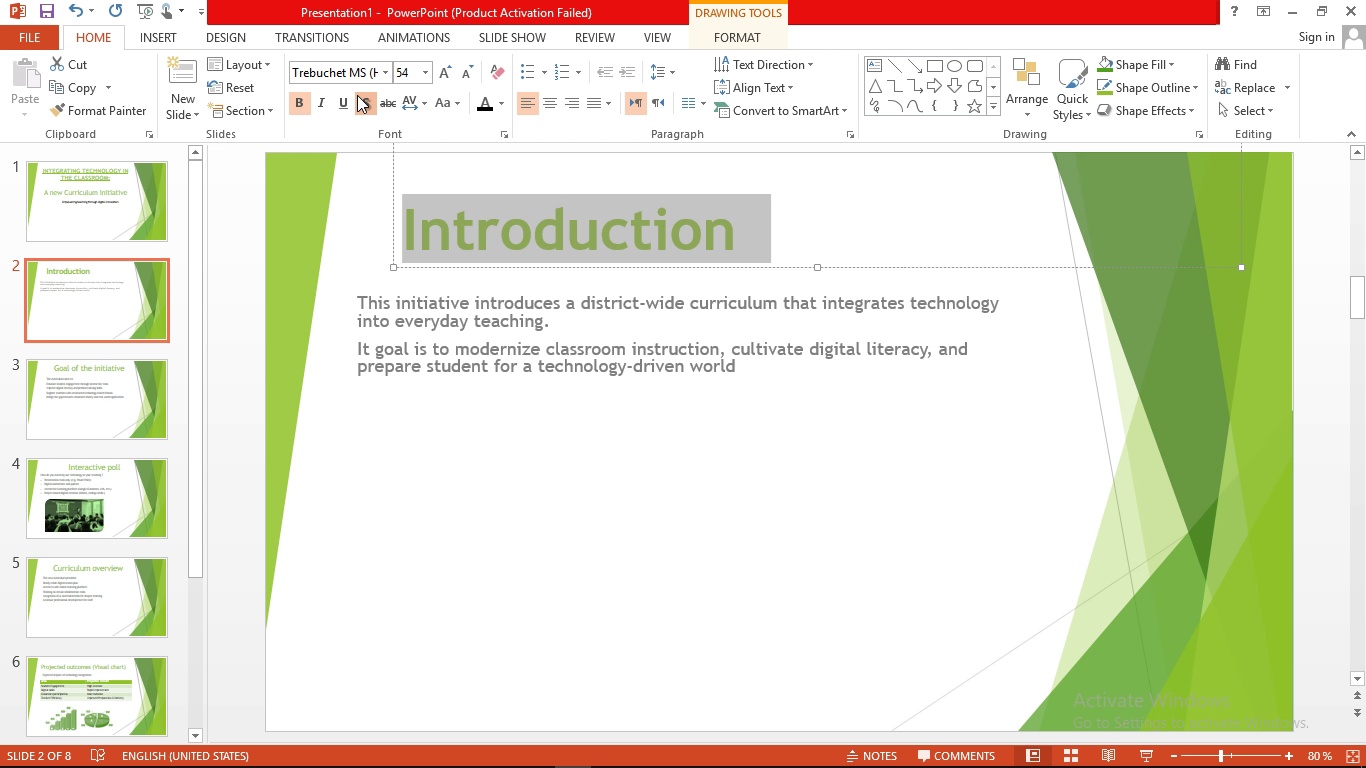 
left_click([357, 95])
 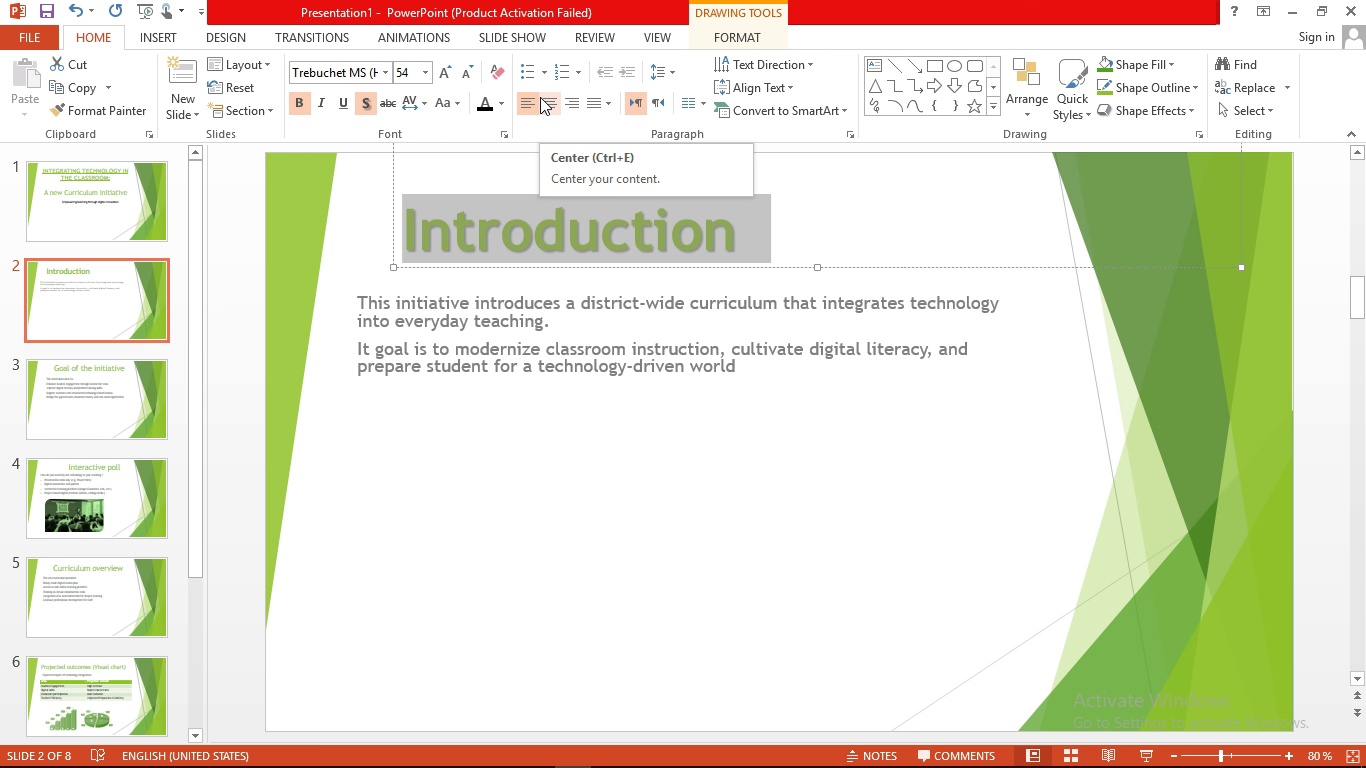 
left_click([446, 103])
 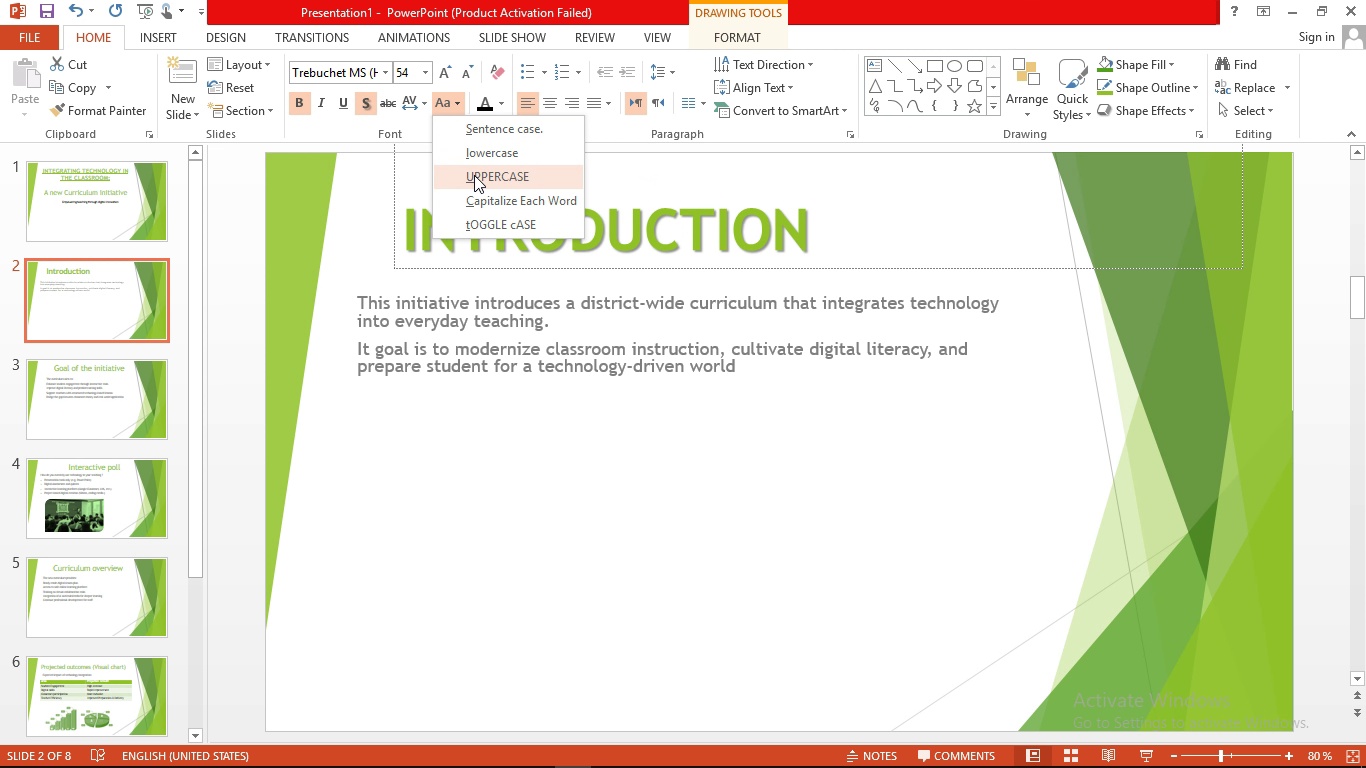 
left_click([474, 175])
 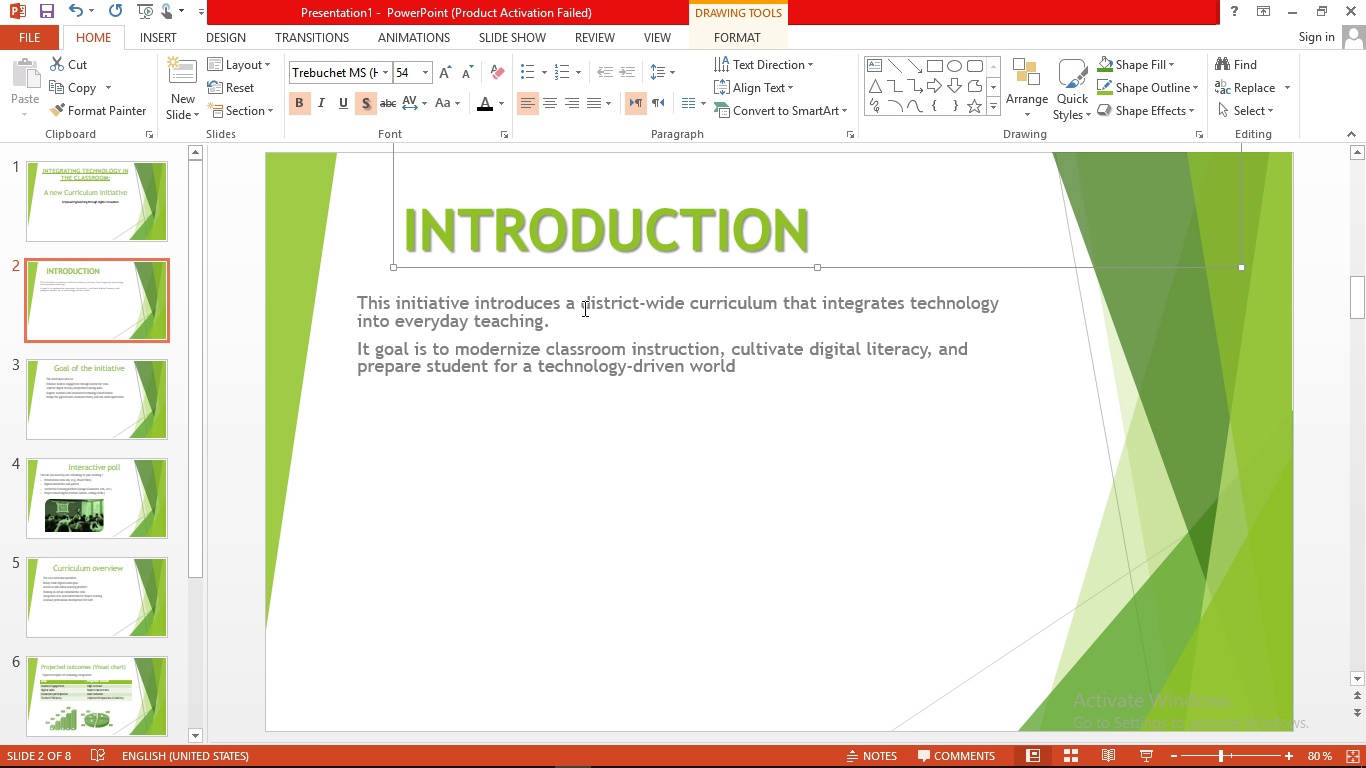 
wait(14.26)
 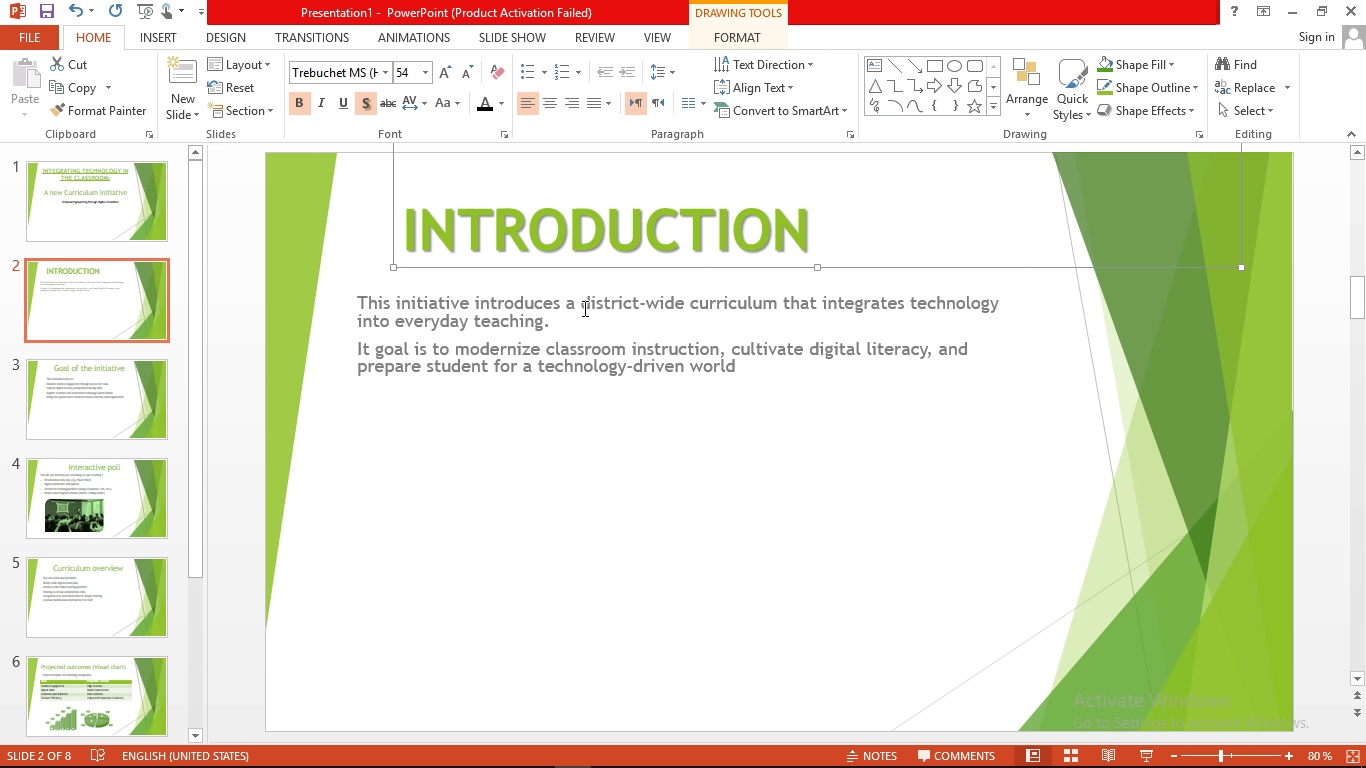 
left_click_drag(start_coordinate=[359, 310], to_coordinate=[786, 388])
 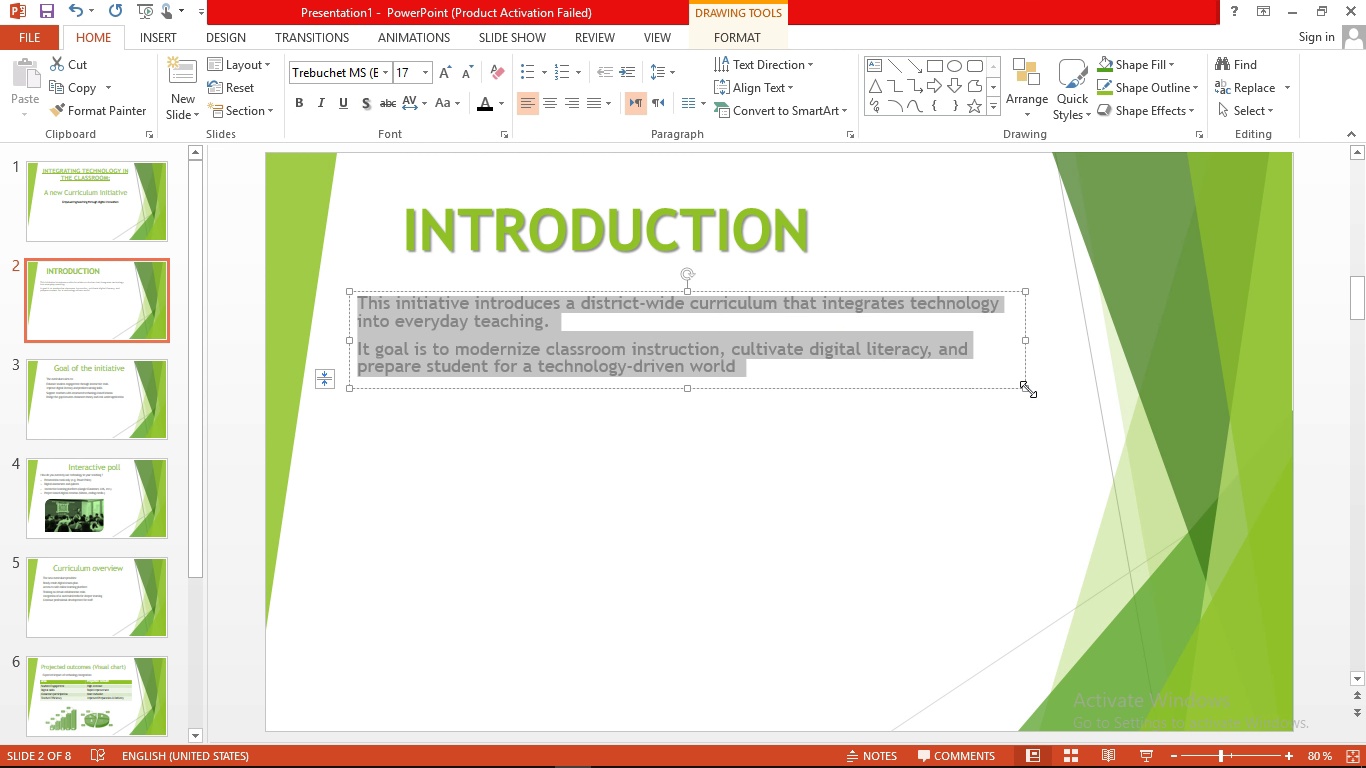 
left_click_drag(start_coordinate=[1027, 389], to_coordinate=[1047, 455])
 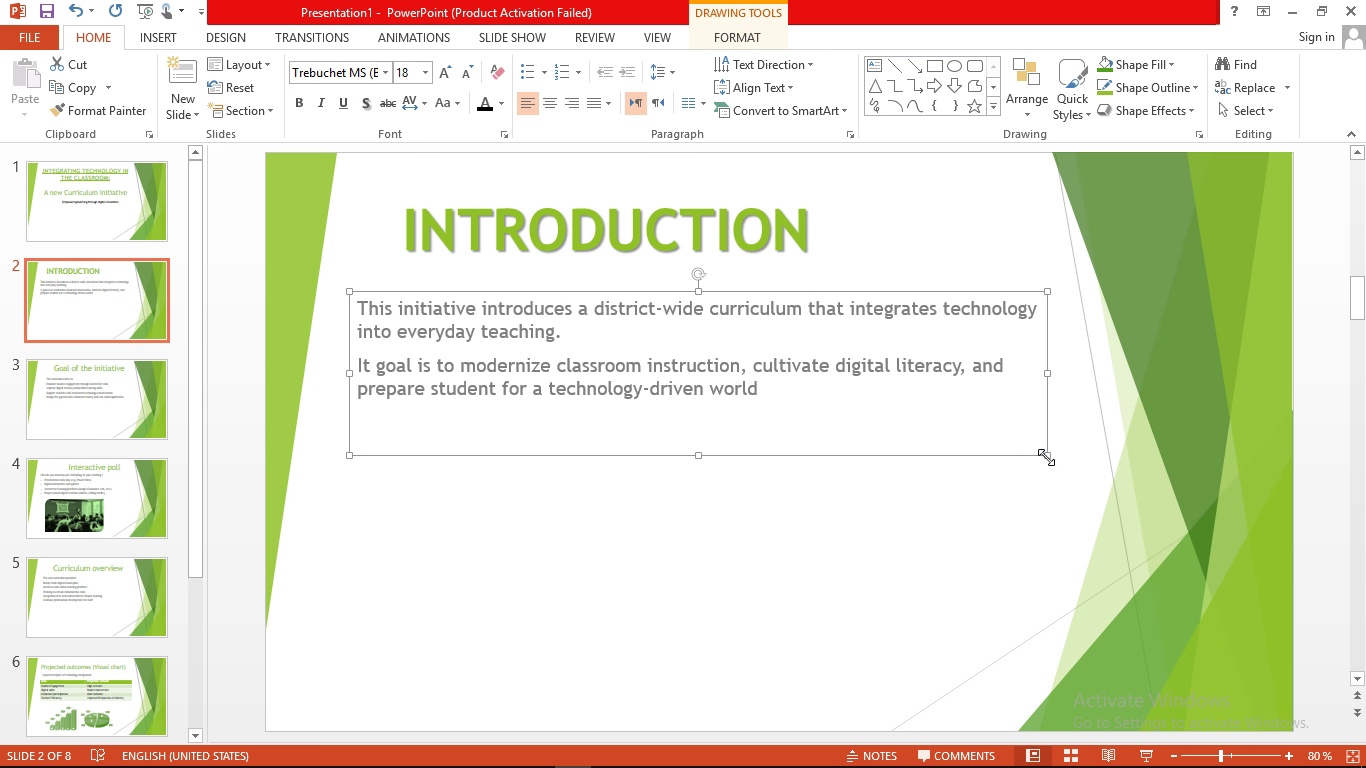 
left_click_drag(start_coordinate=[1050, 454], to_coordinate=[1060, 495])
 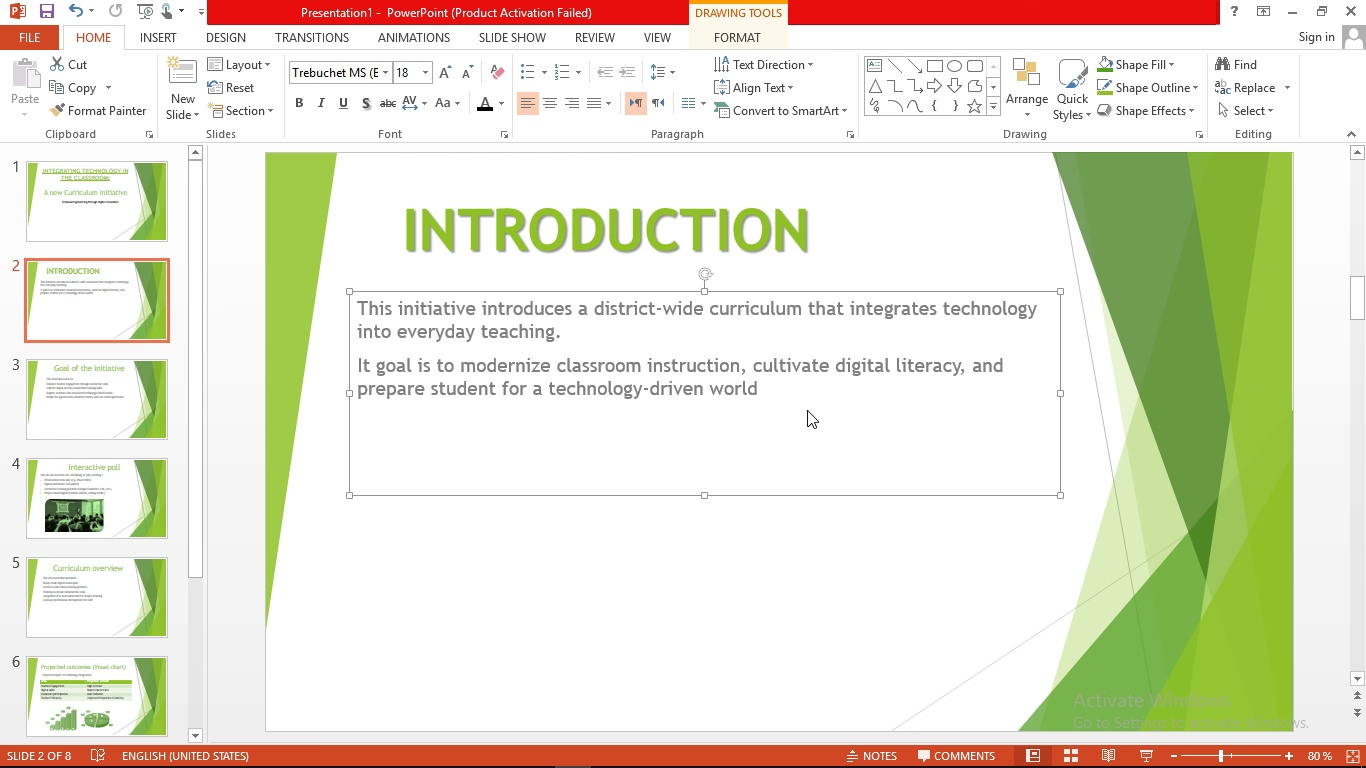 
left_click([800, 409])
 